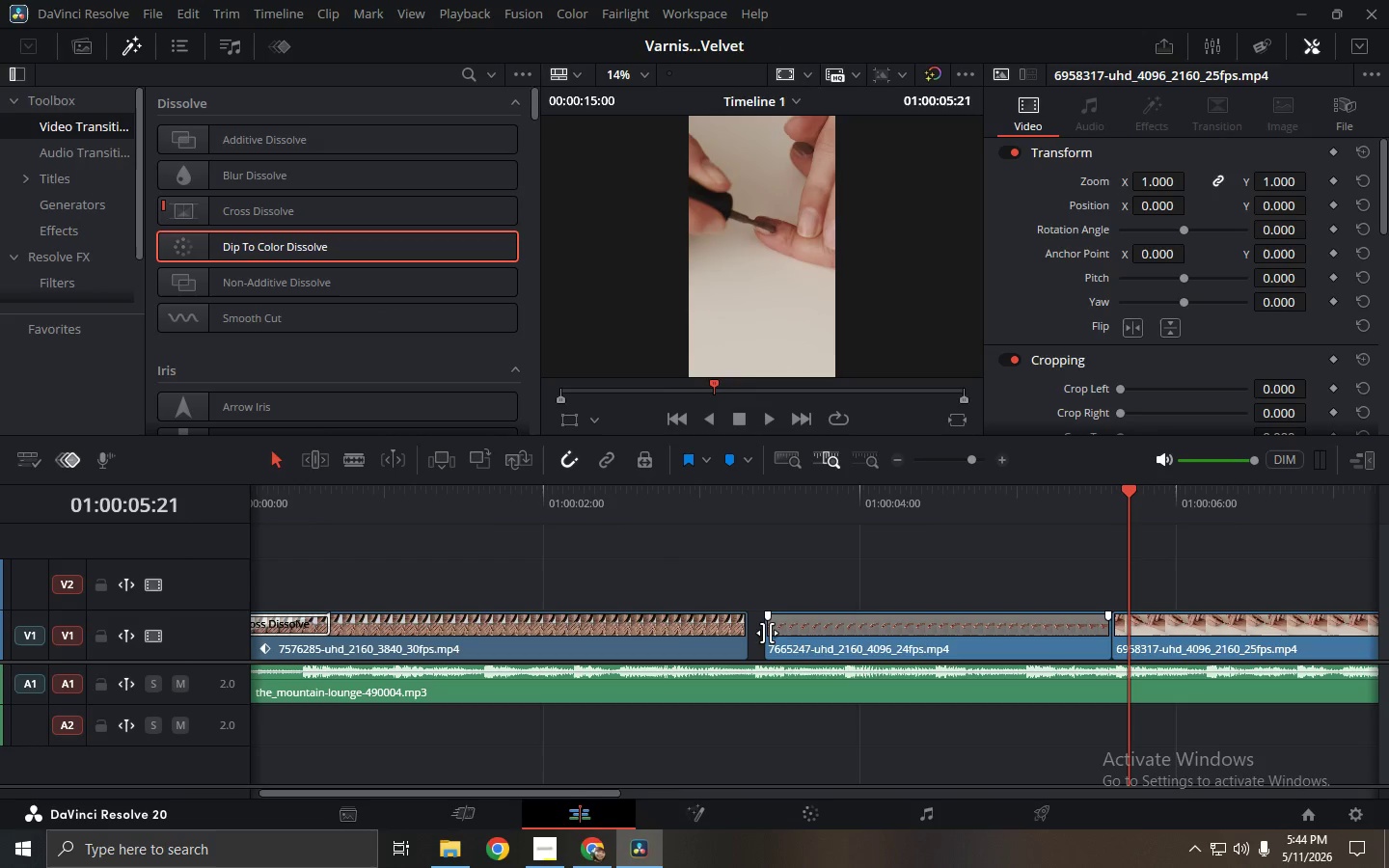 
left_click([767, 633])
 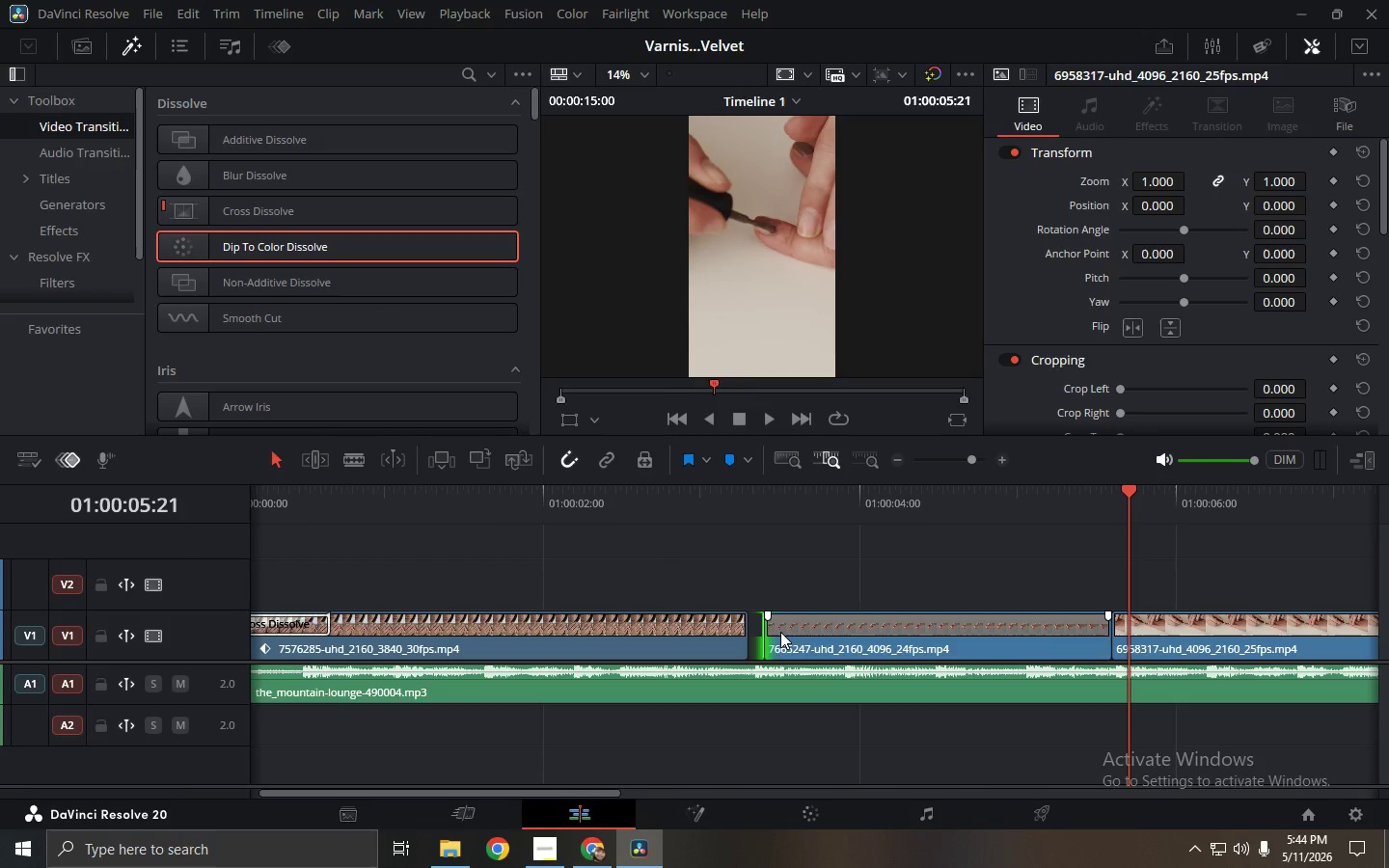 
left_click([780, 632])
 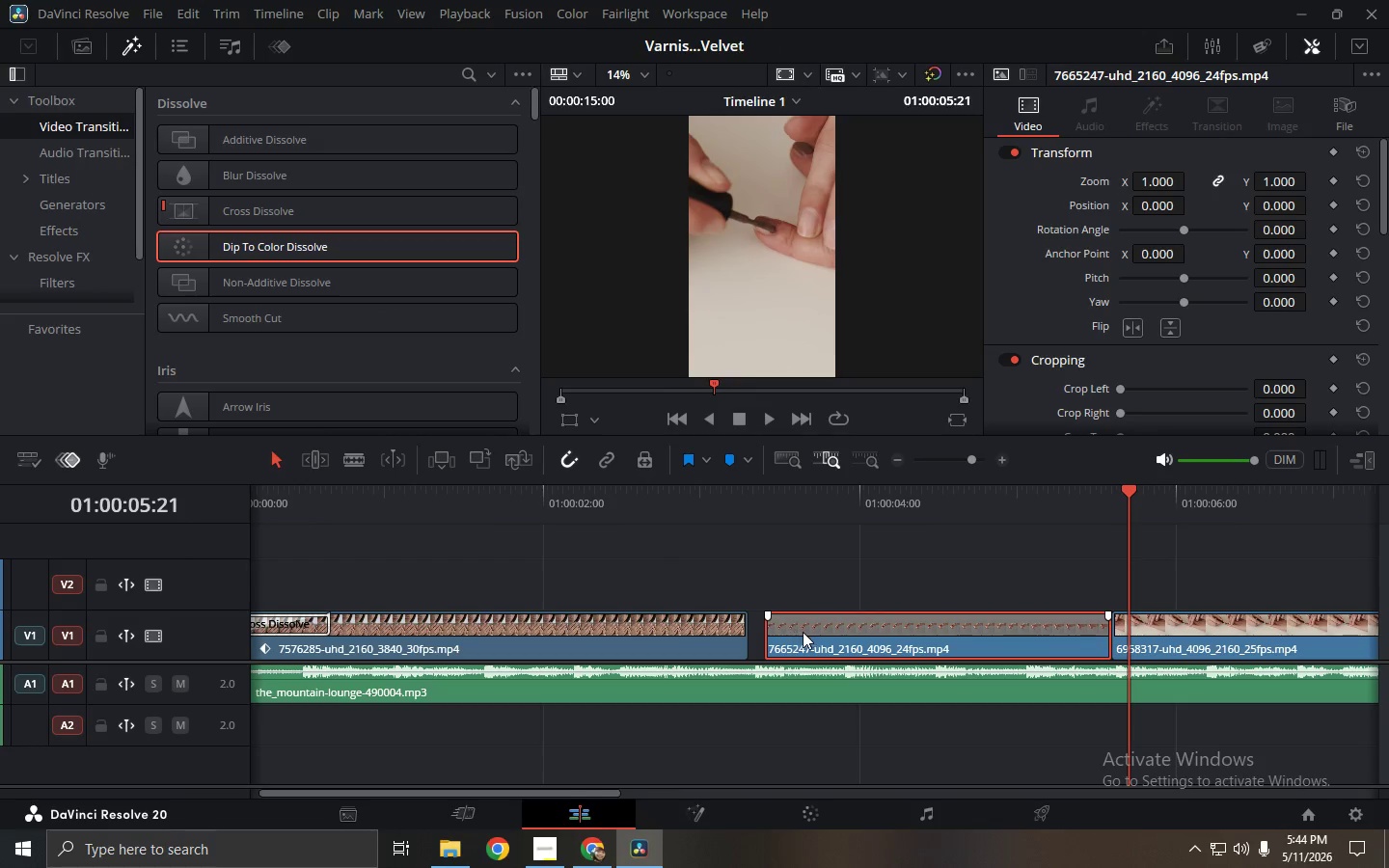 
left_click_drag(start_coordinate=[815, 632], to_coordinate=[802, 632])
 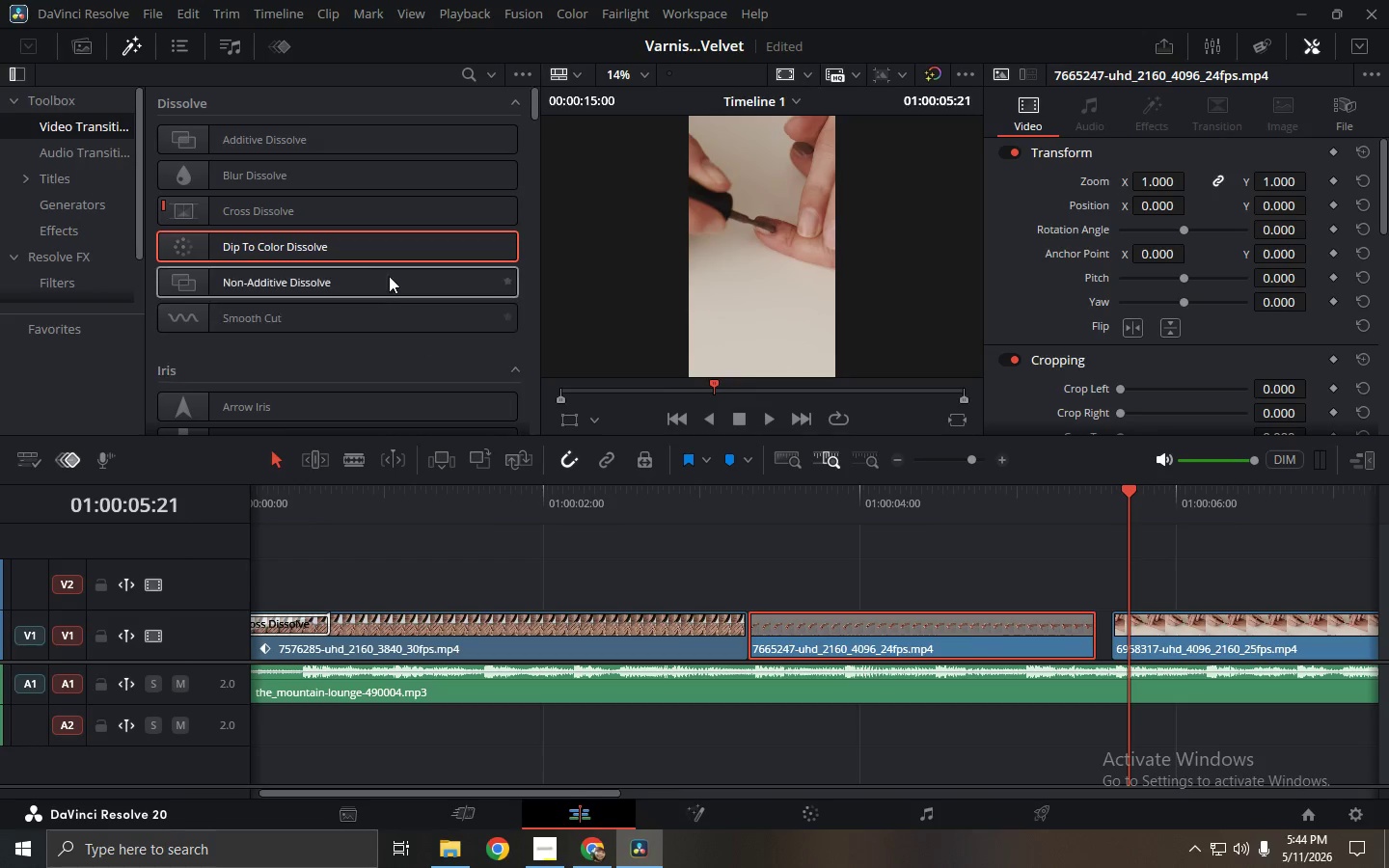 
left_click_drag(start_coordinate=[371, 256], to_coordinate=[743, 642])
 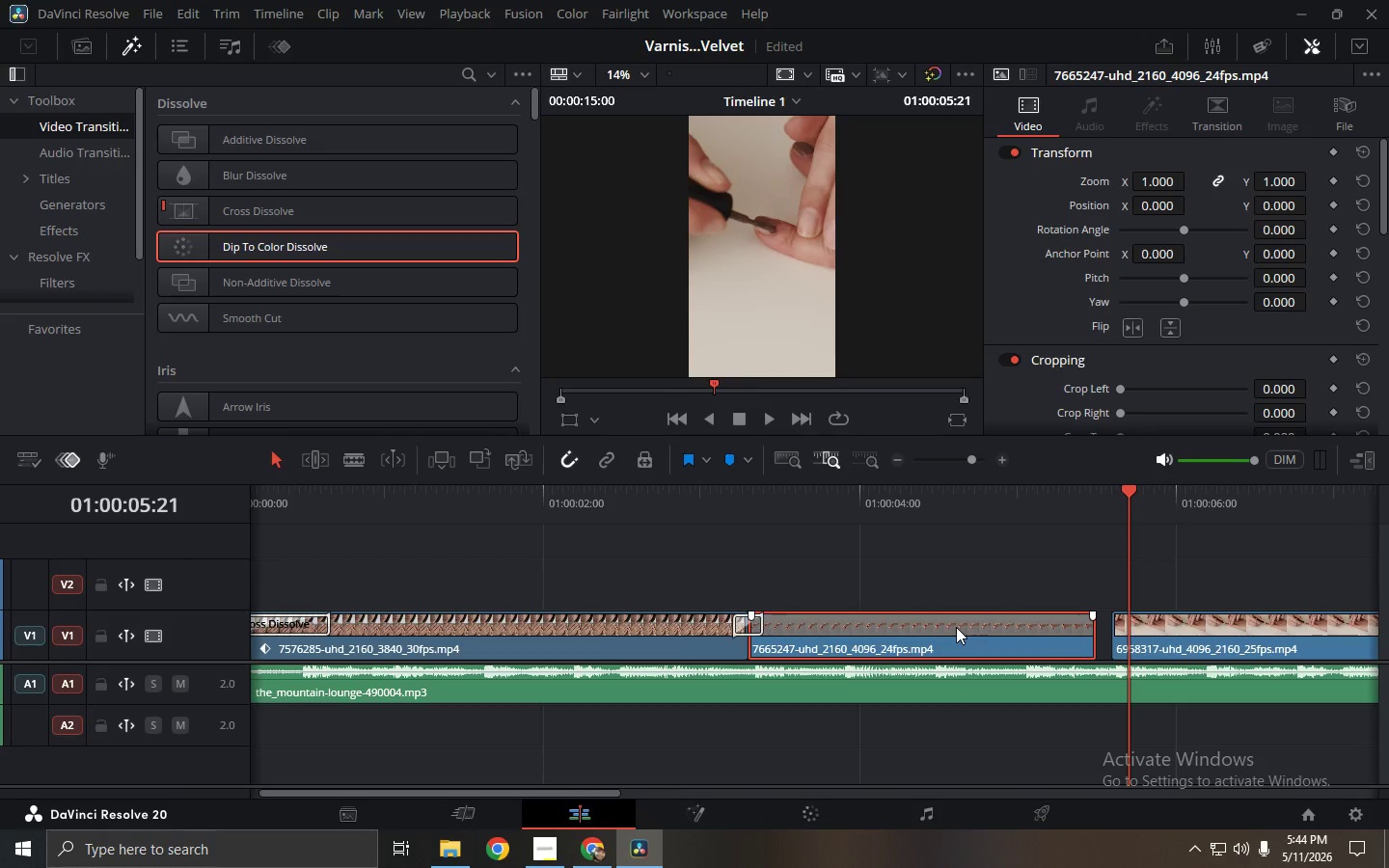 
left_click([956, 627])
 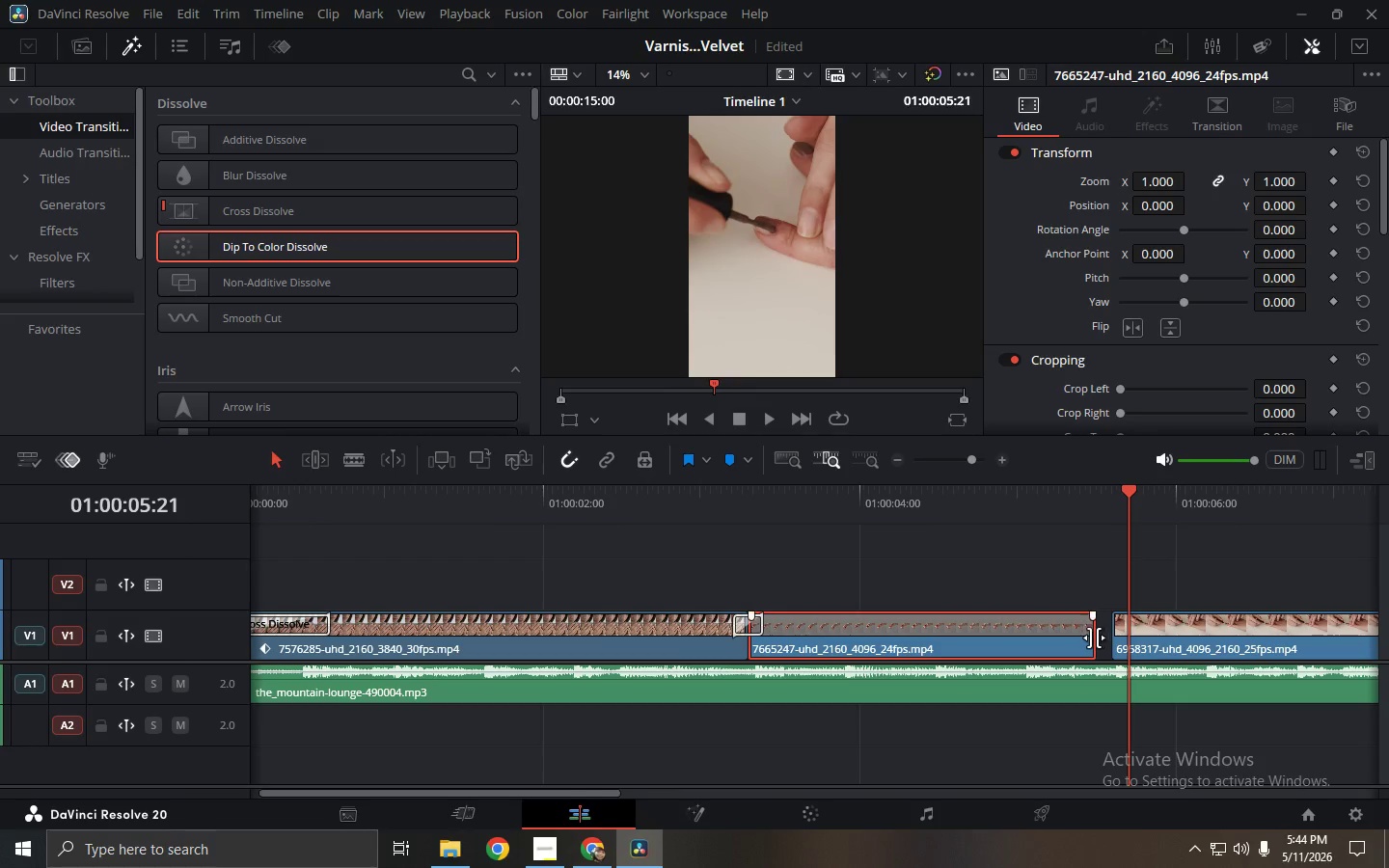 
left_click_drag(start_coordinate=[1094, 637], to_coordinate=[1116, 637])
 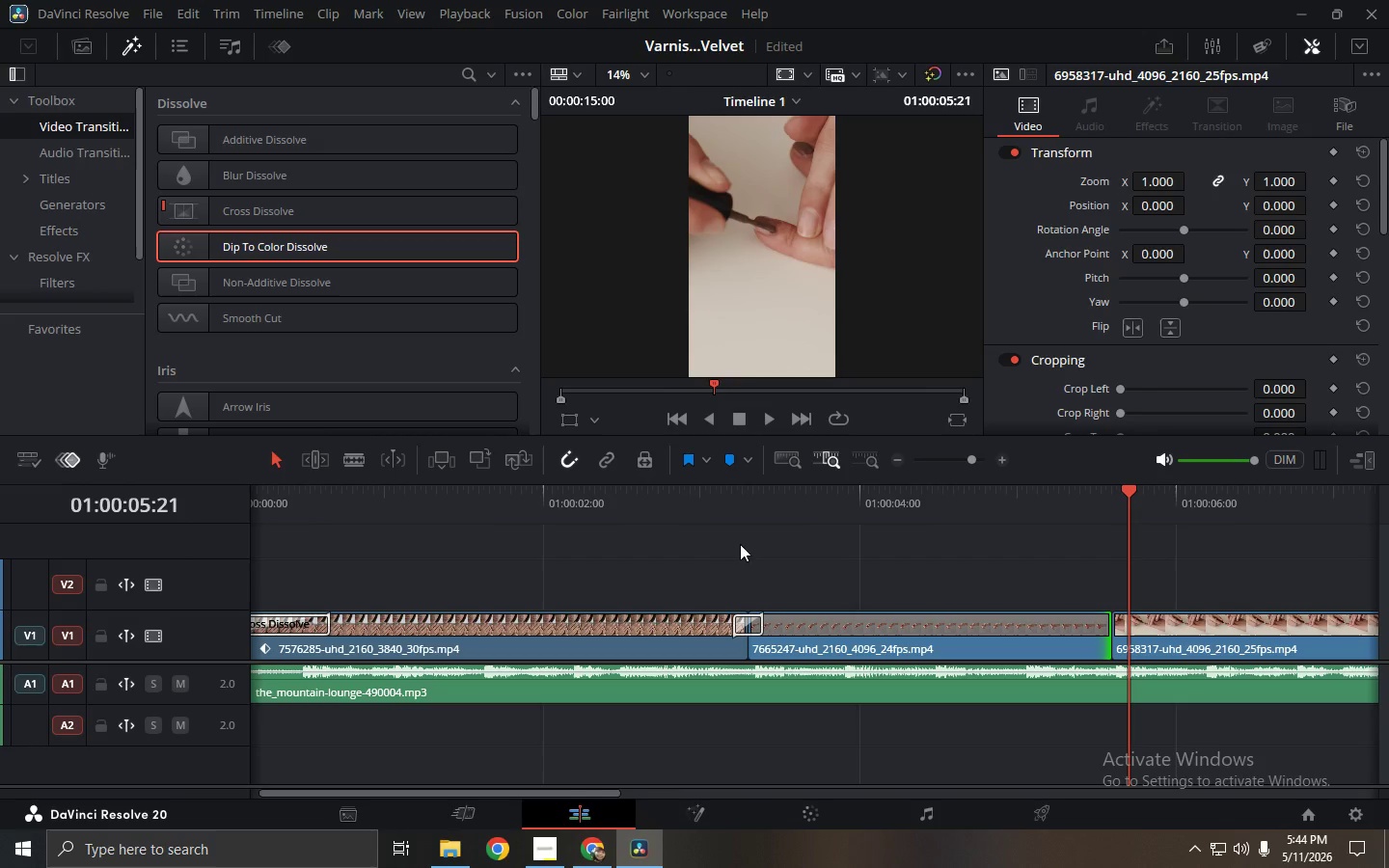 
left_click([669, 505])
 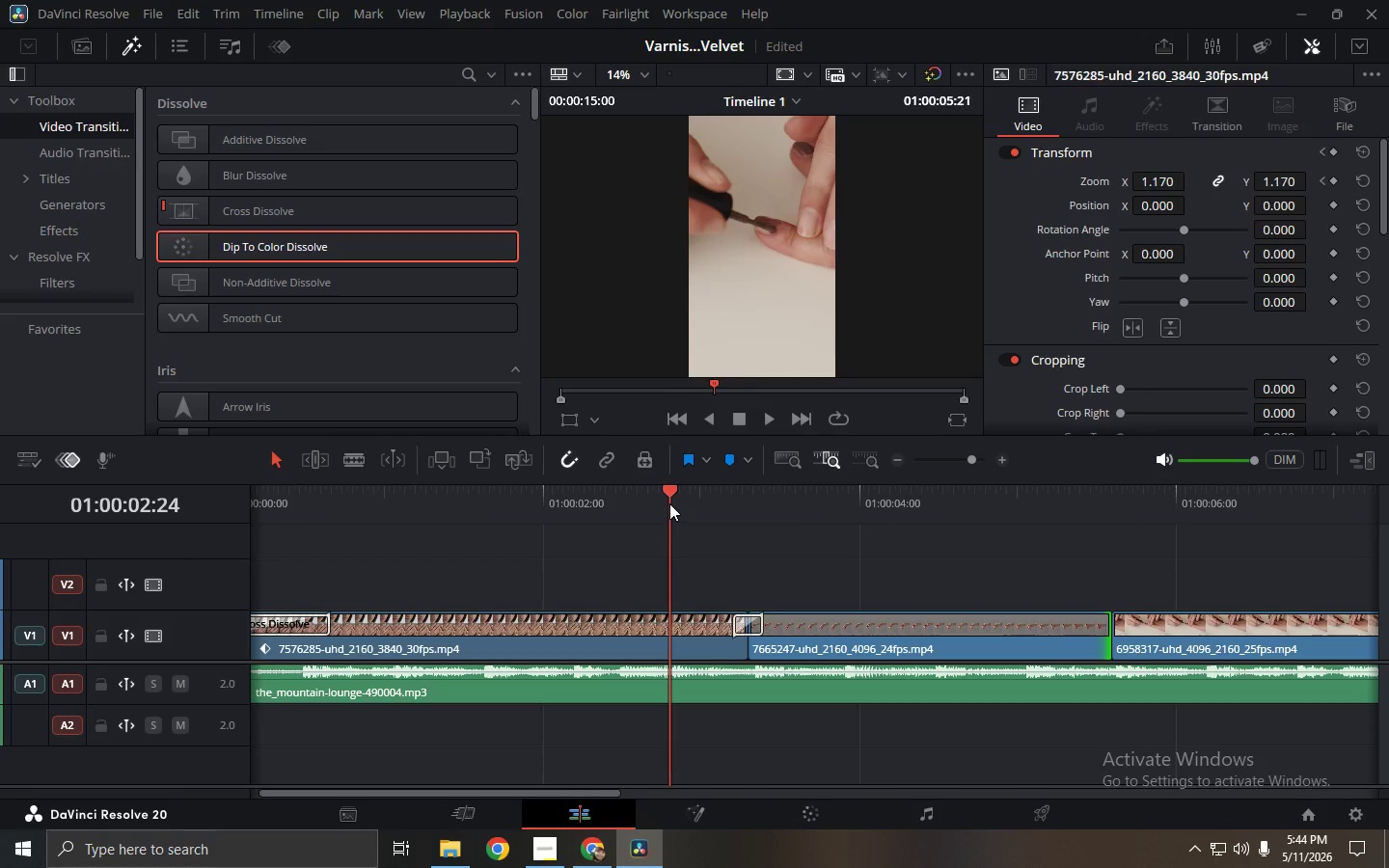 
key(Space)
 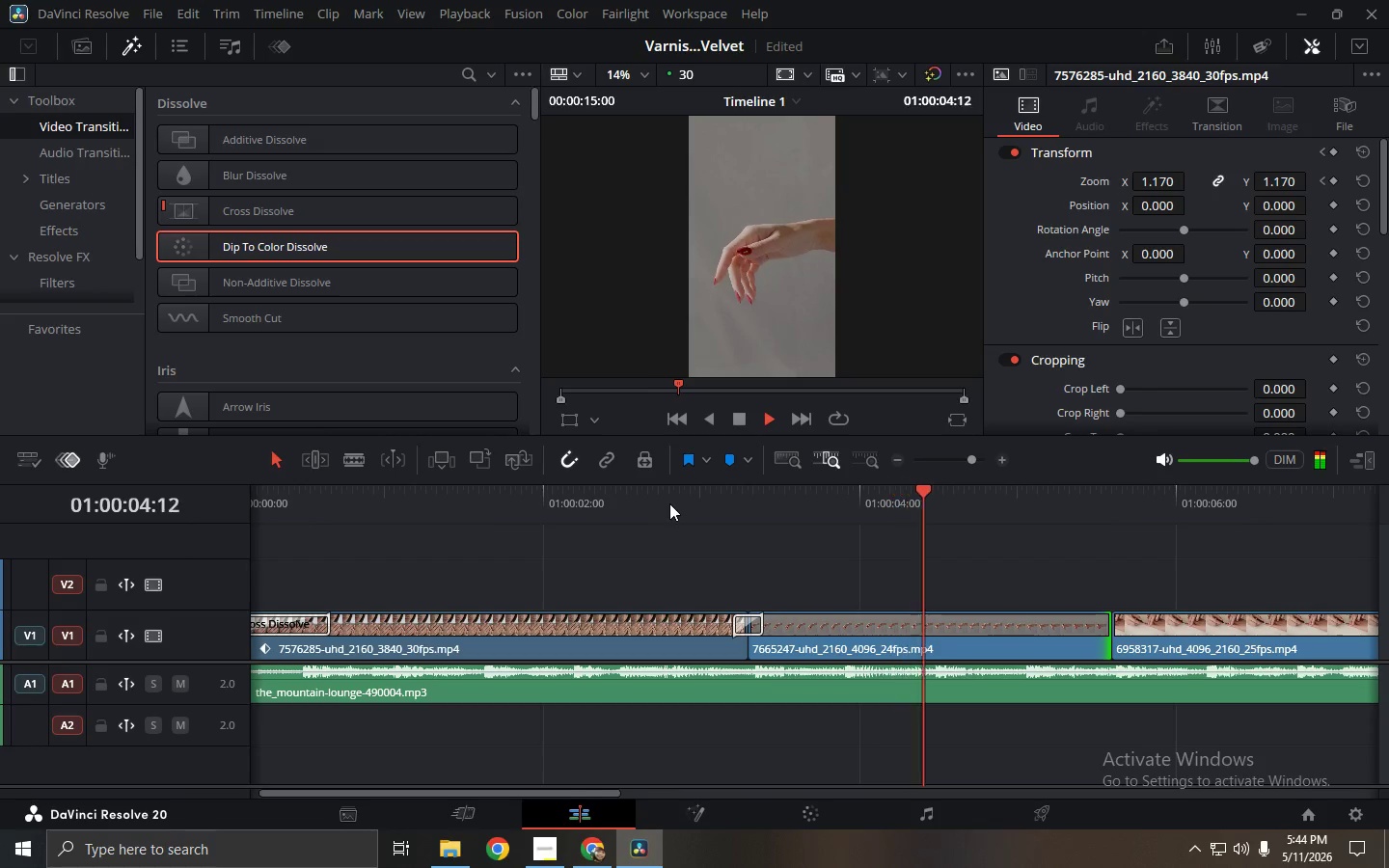 
key(Space)
 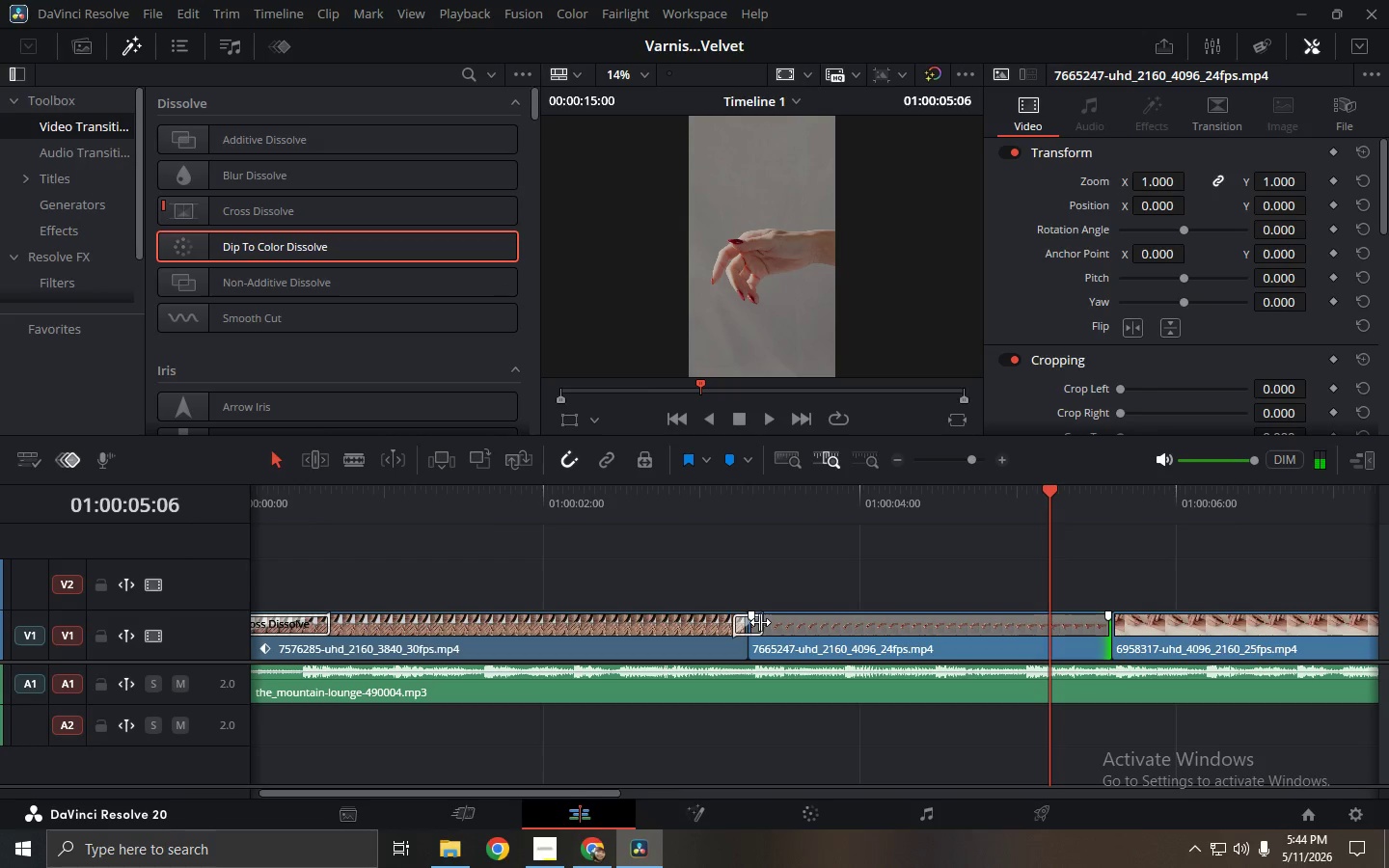 
left_click([366, 207])
 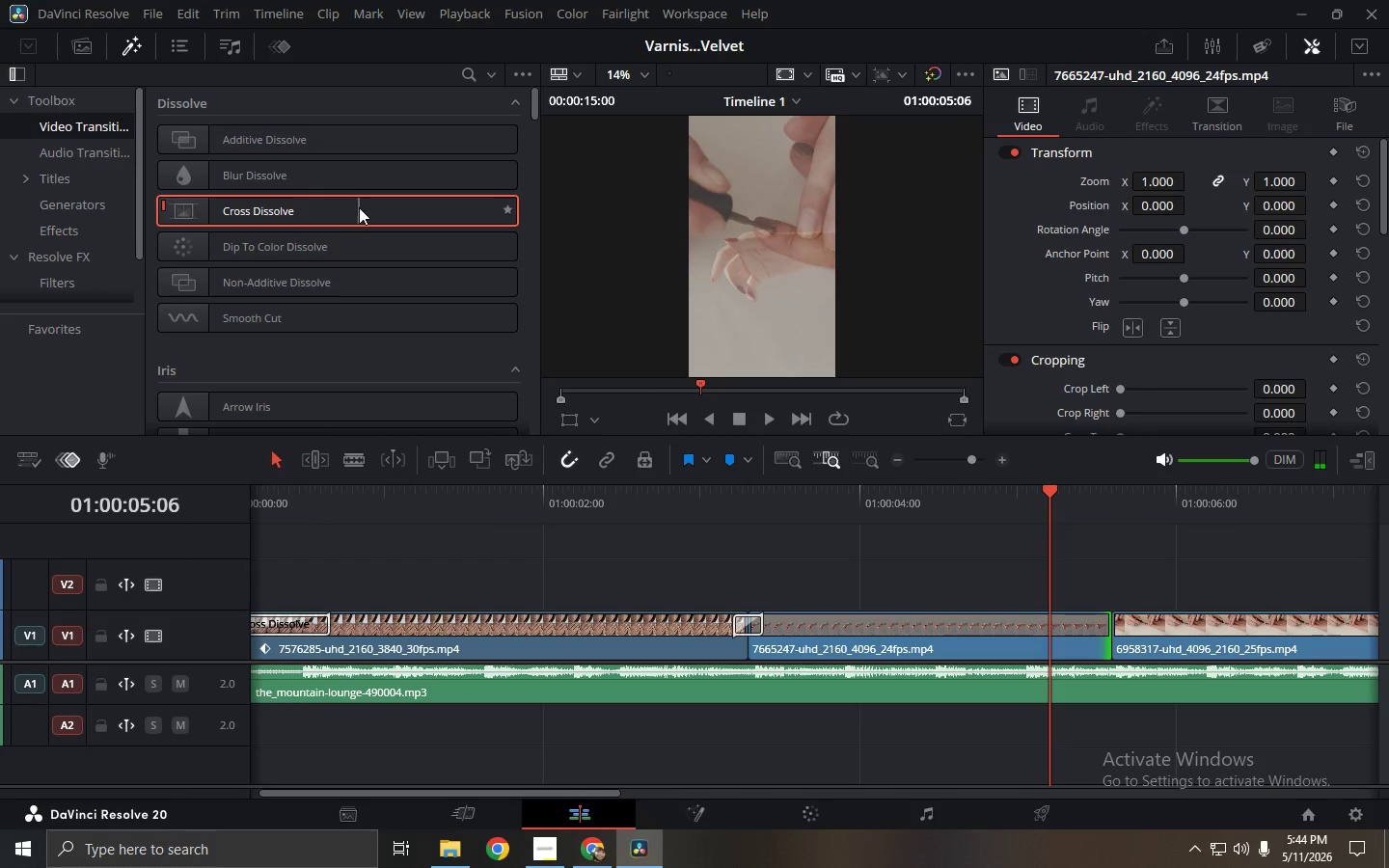 
left_click_drag(start_coordinate=[359, 207], to_coordinate=[754, 625])
 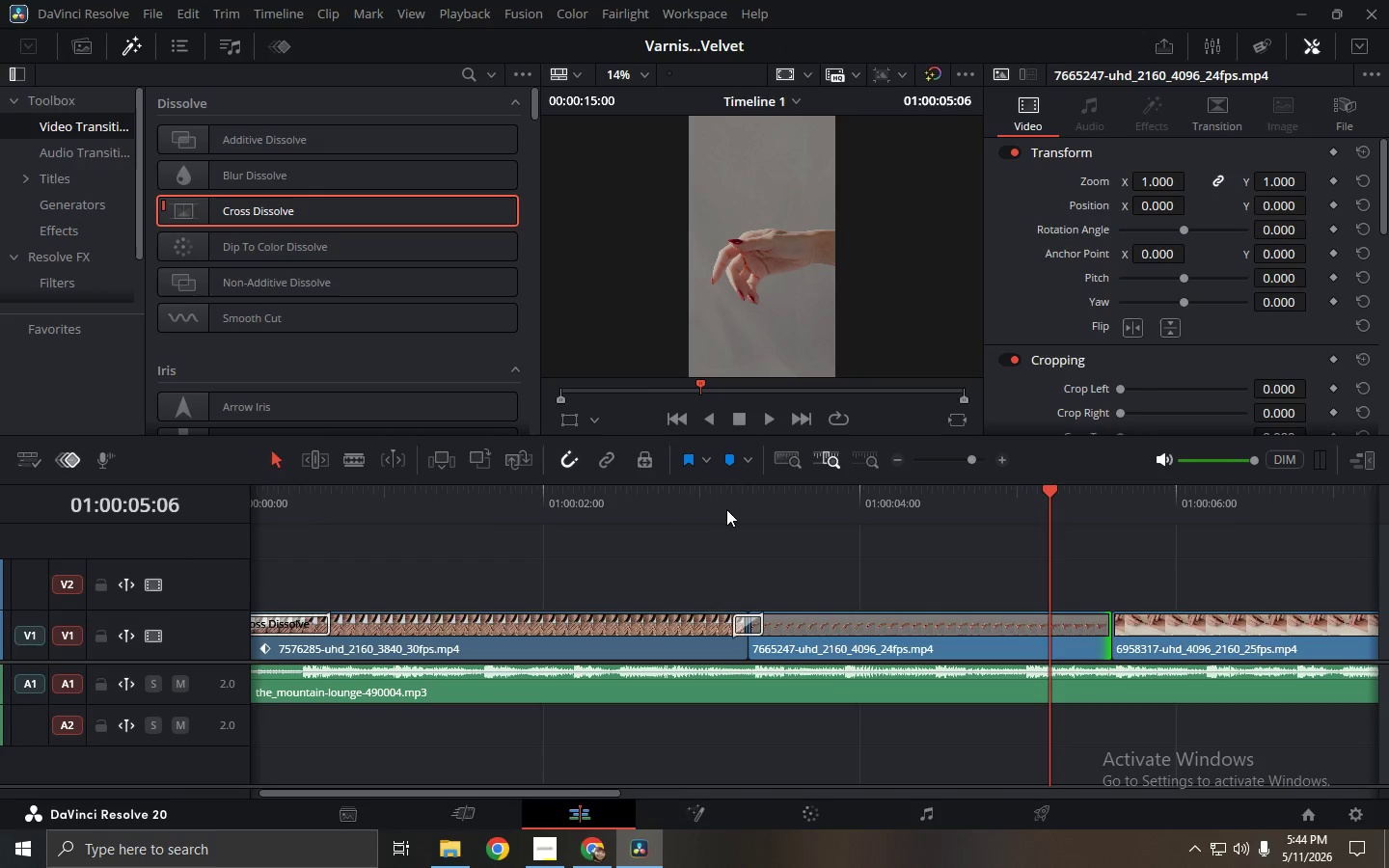 
left_click([718, 498])
 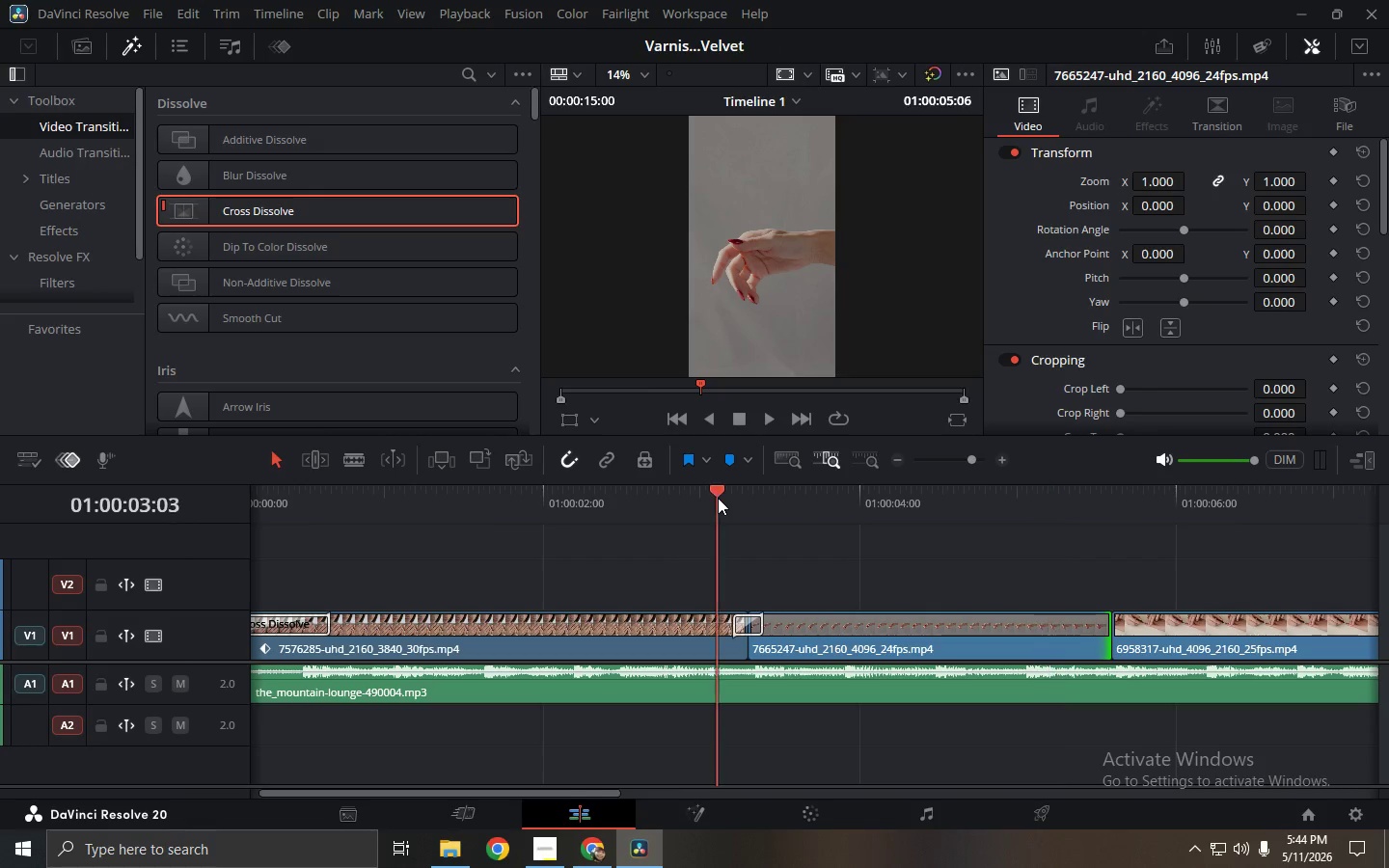 
key(Space)
 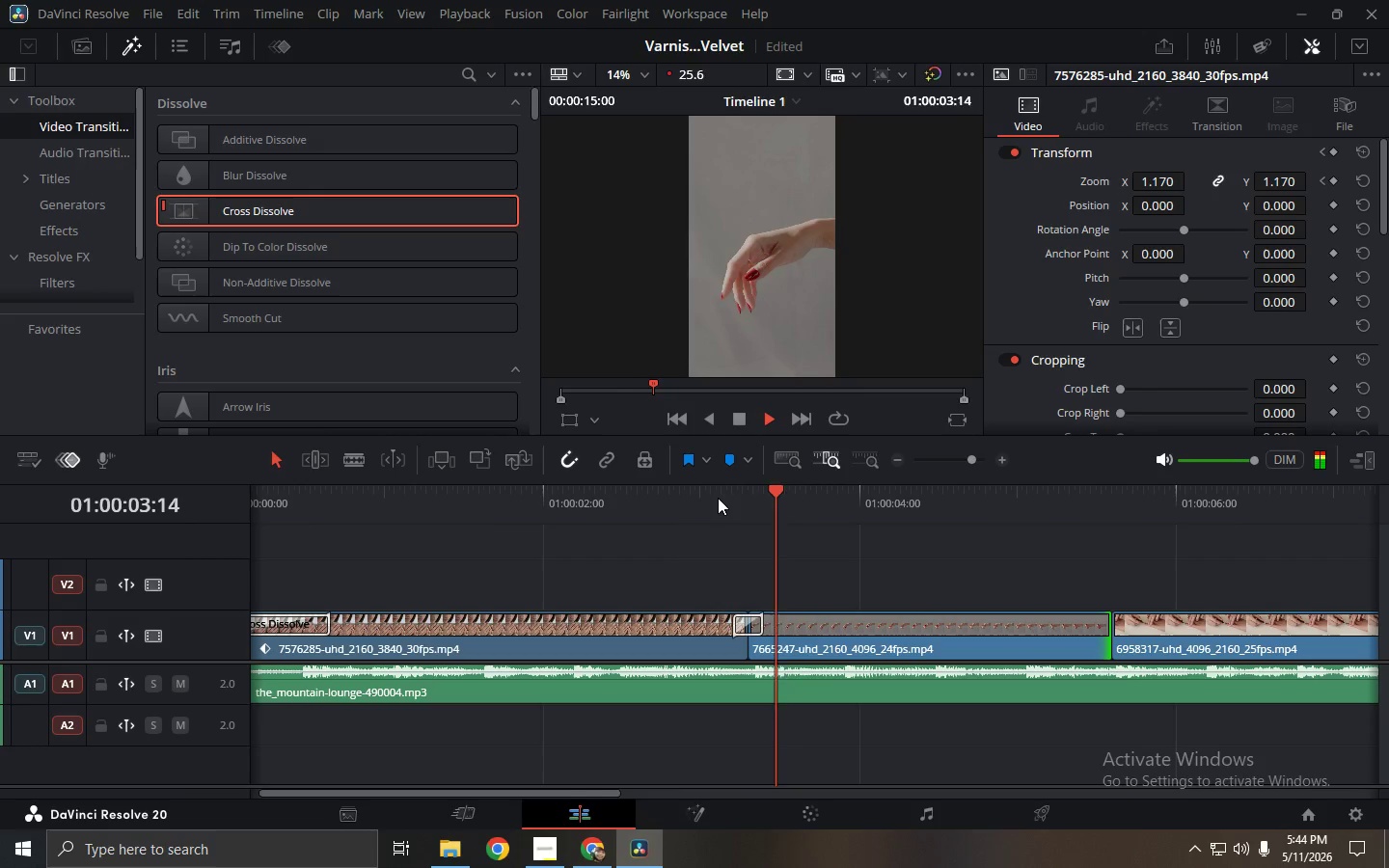 
key(Space)
 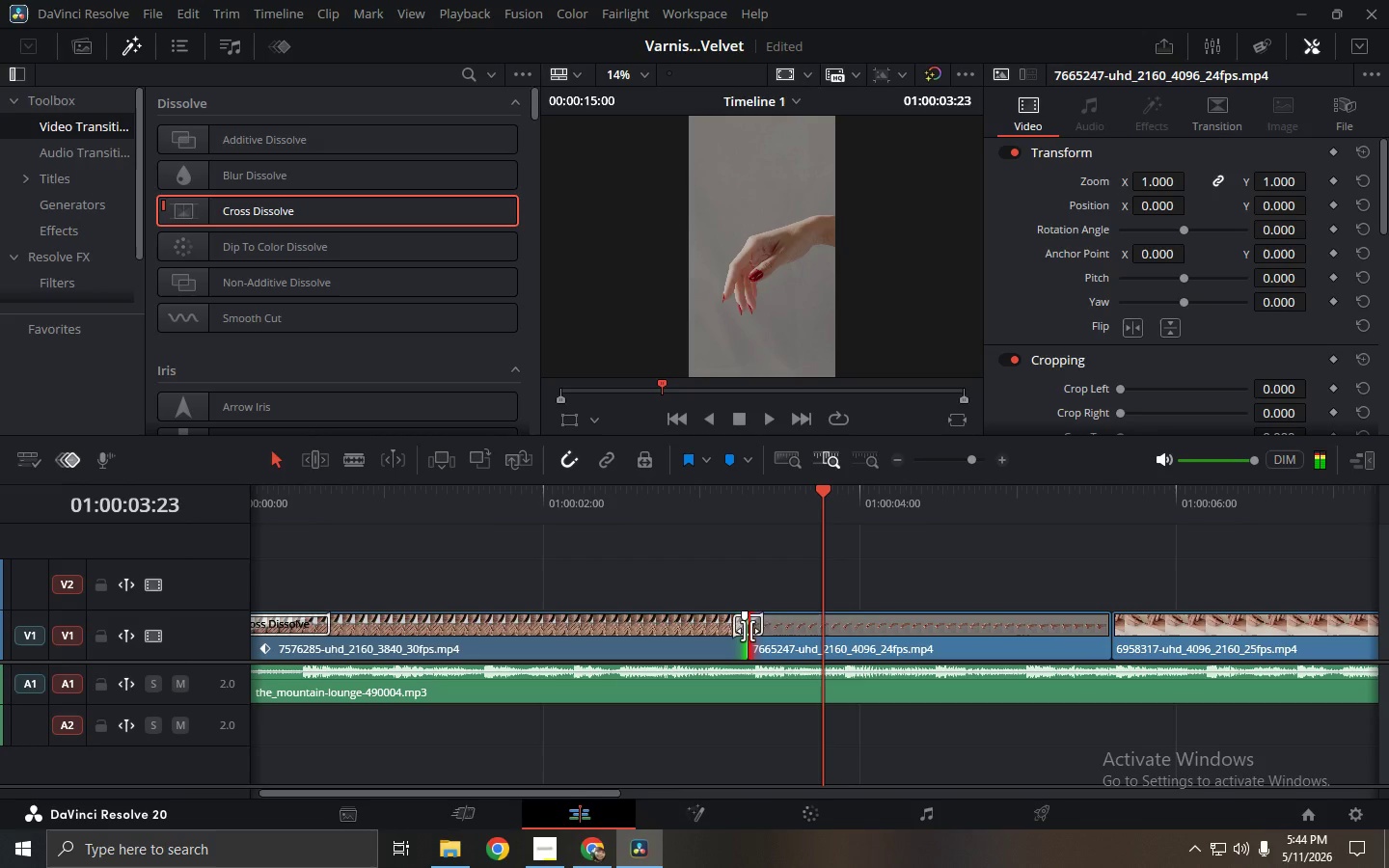 
double_click([751, 616])
 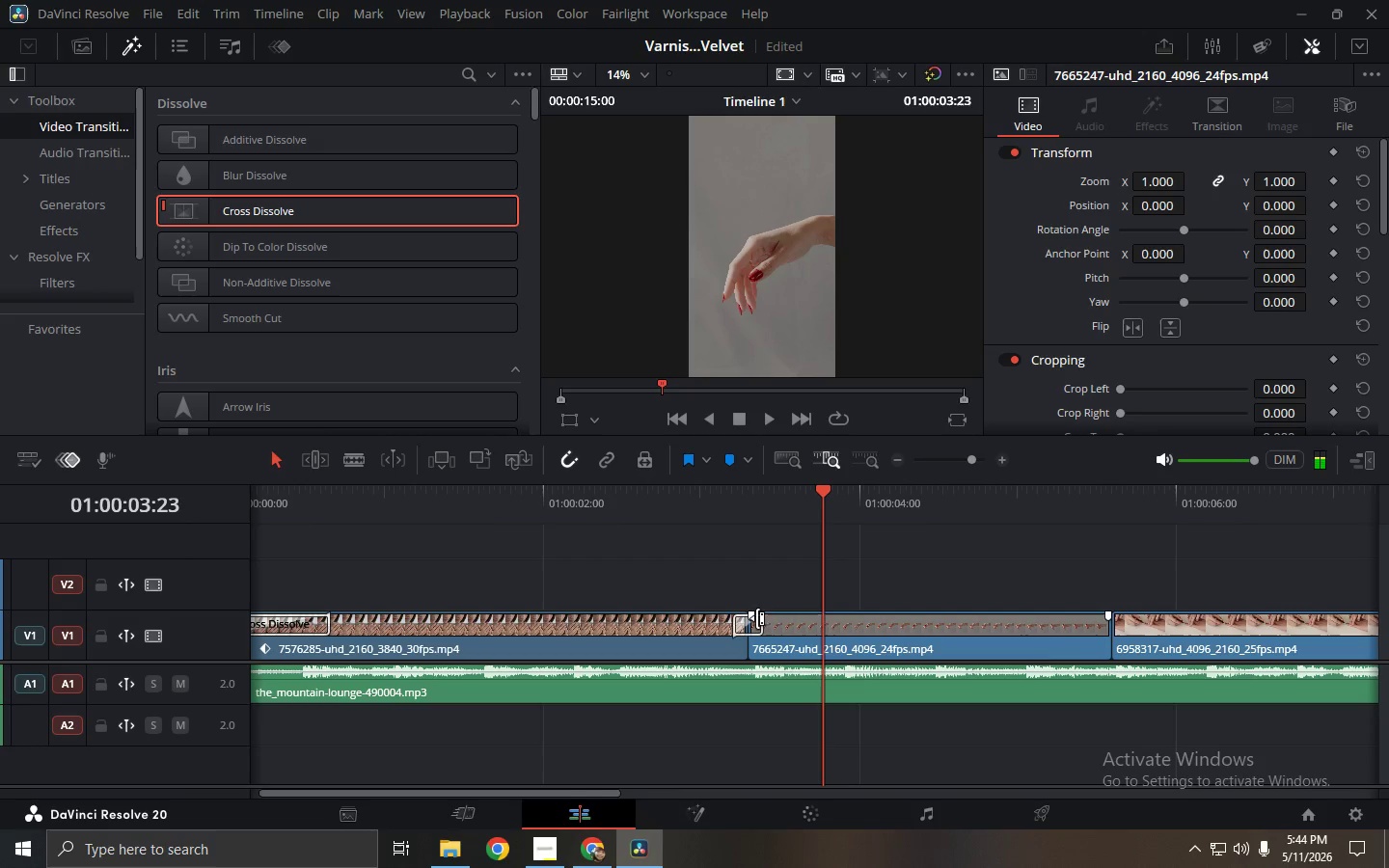 
triple_click([758, 628])
 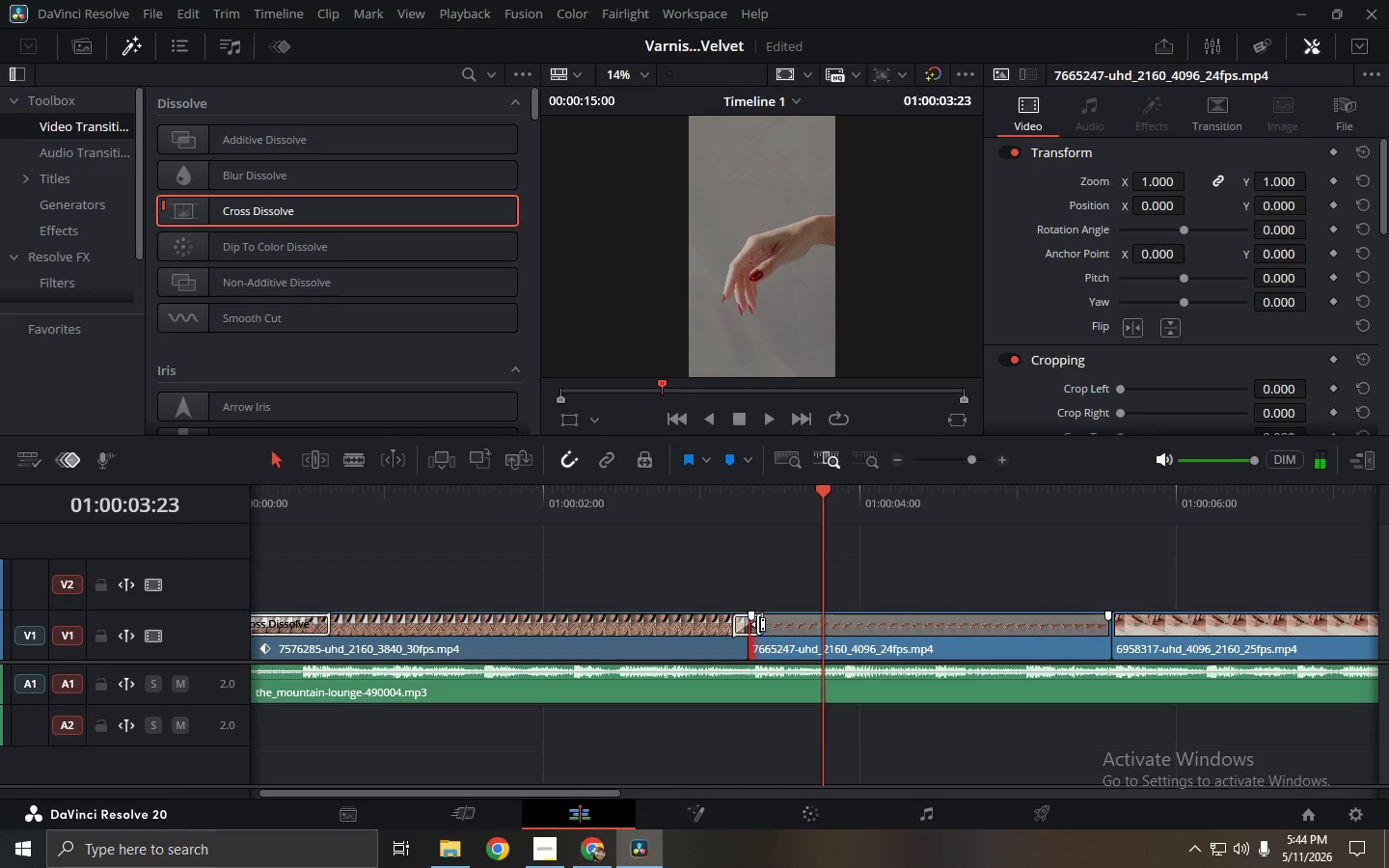 
left_click([756, 622])
 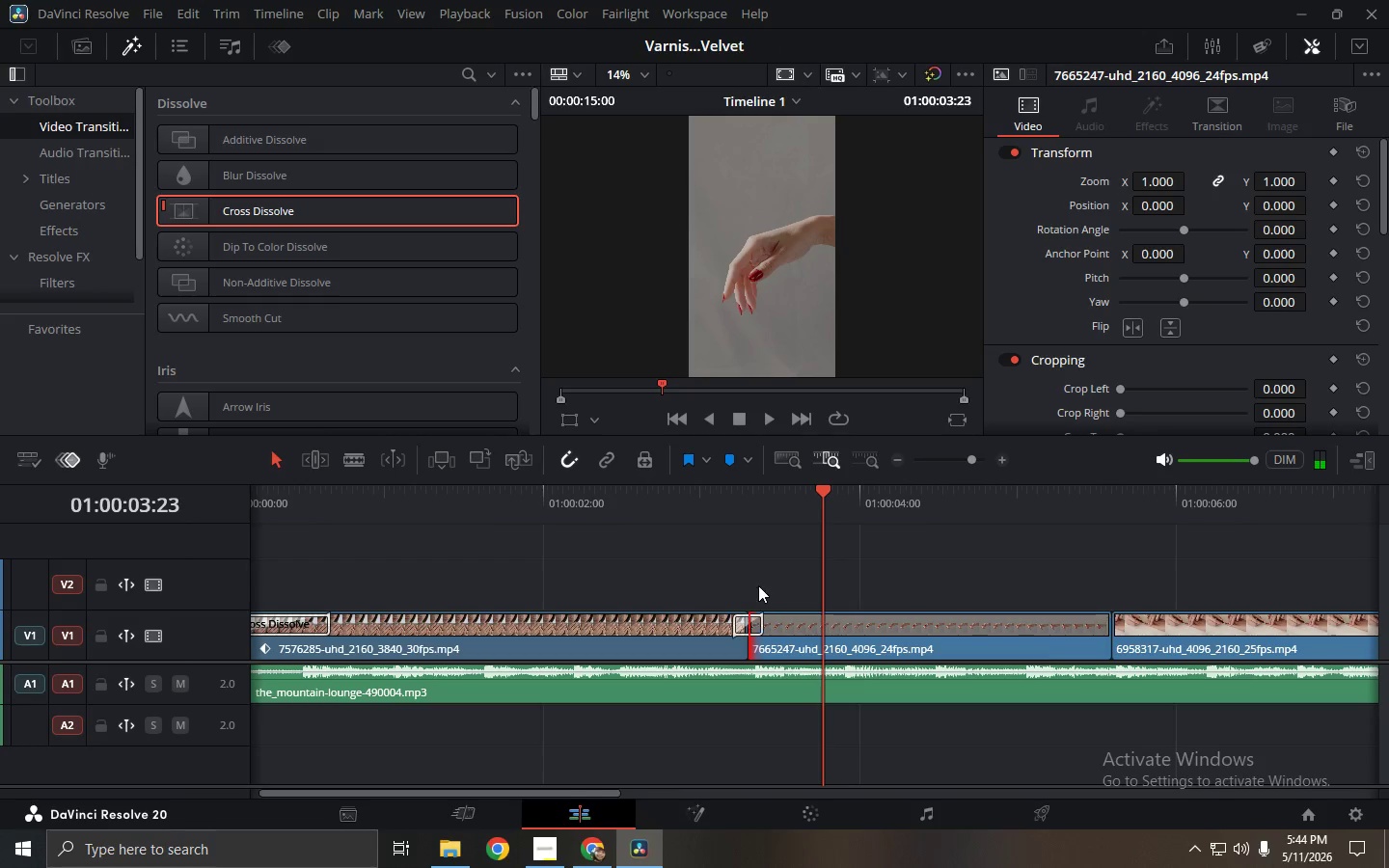 
double_click([758, 578])
 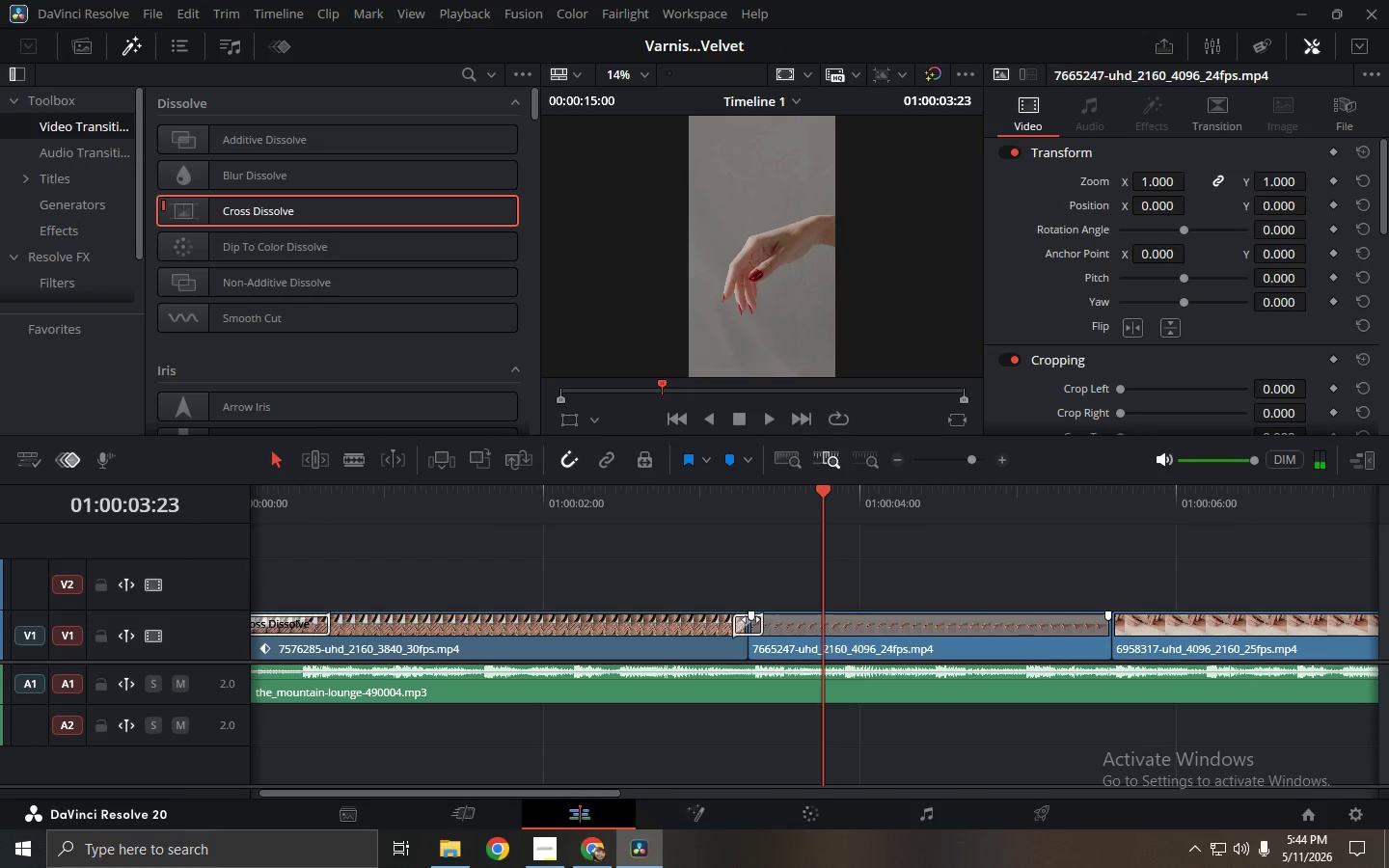 
triple_click([747, 622])
 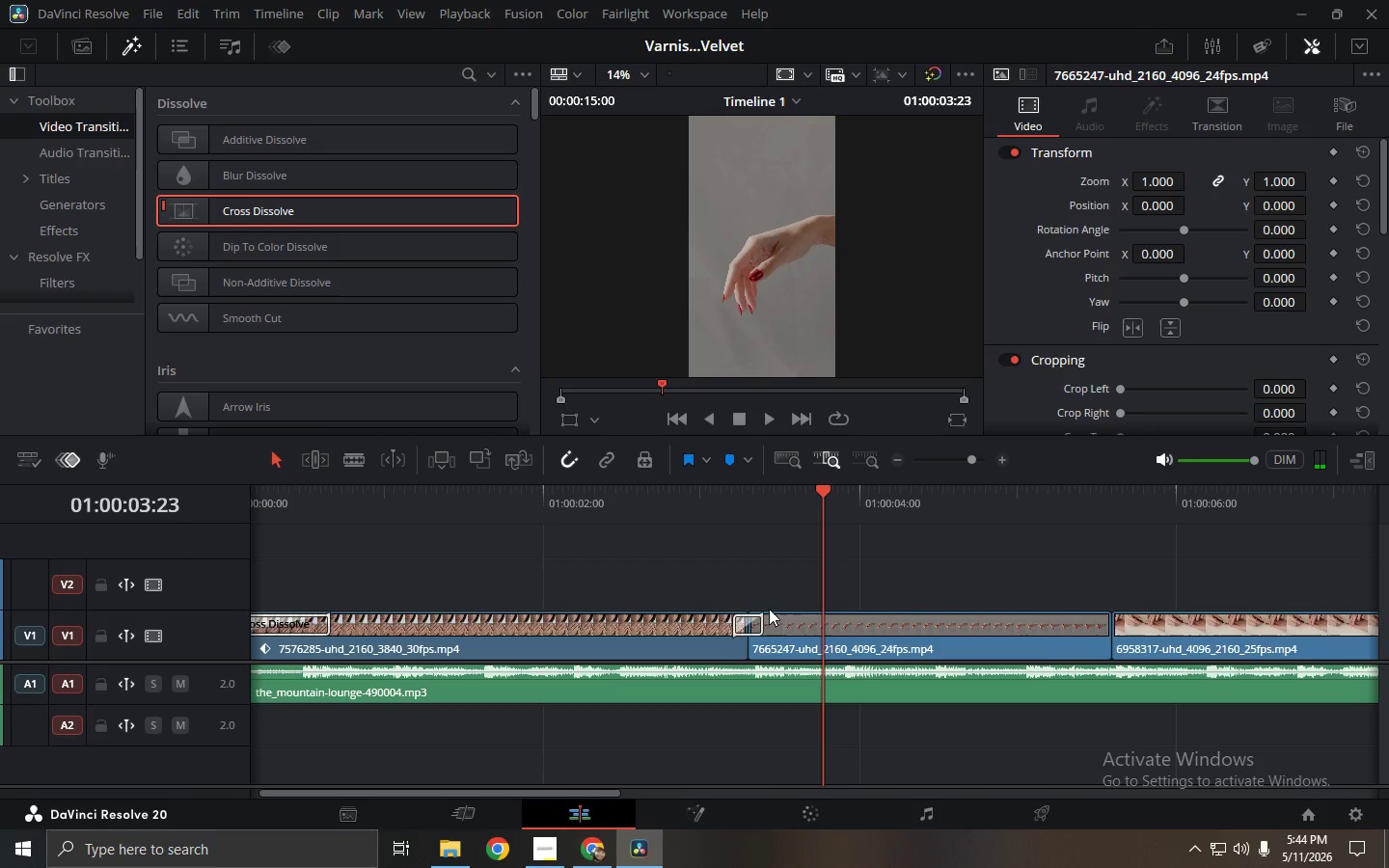 
double_click([756, 627])
 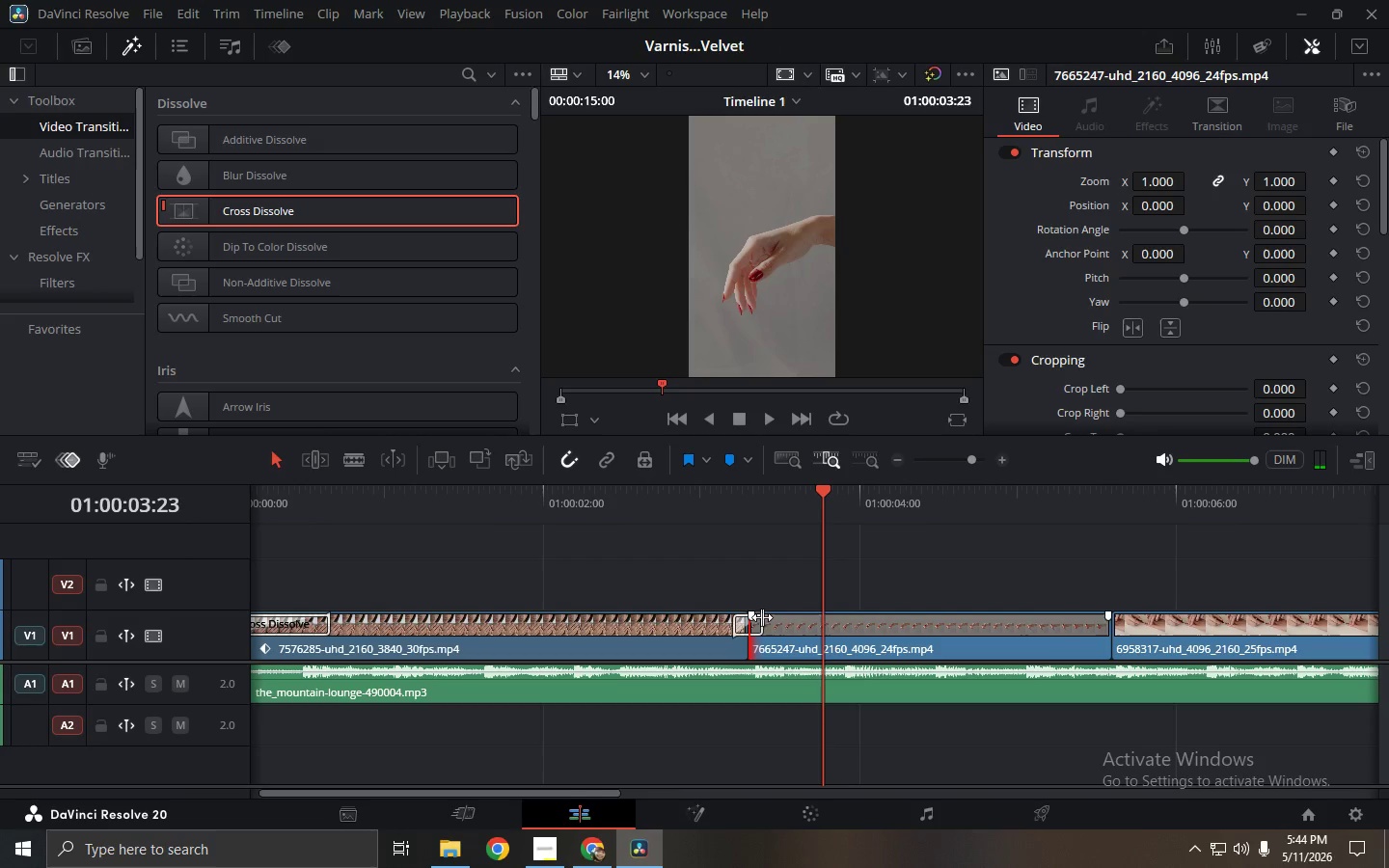 
left_click([774, 585])
 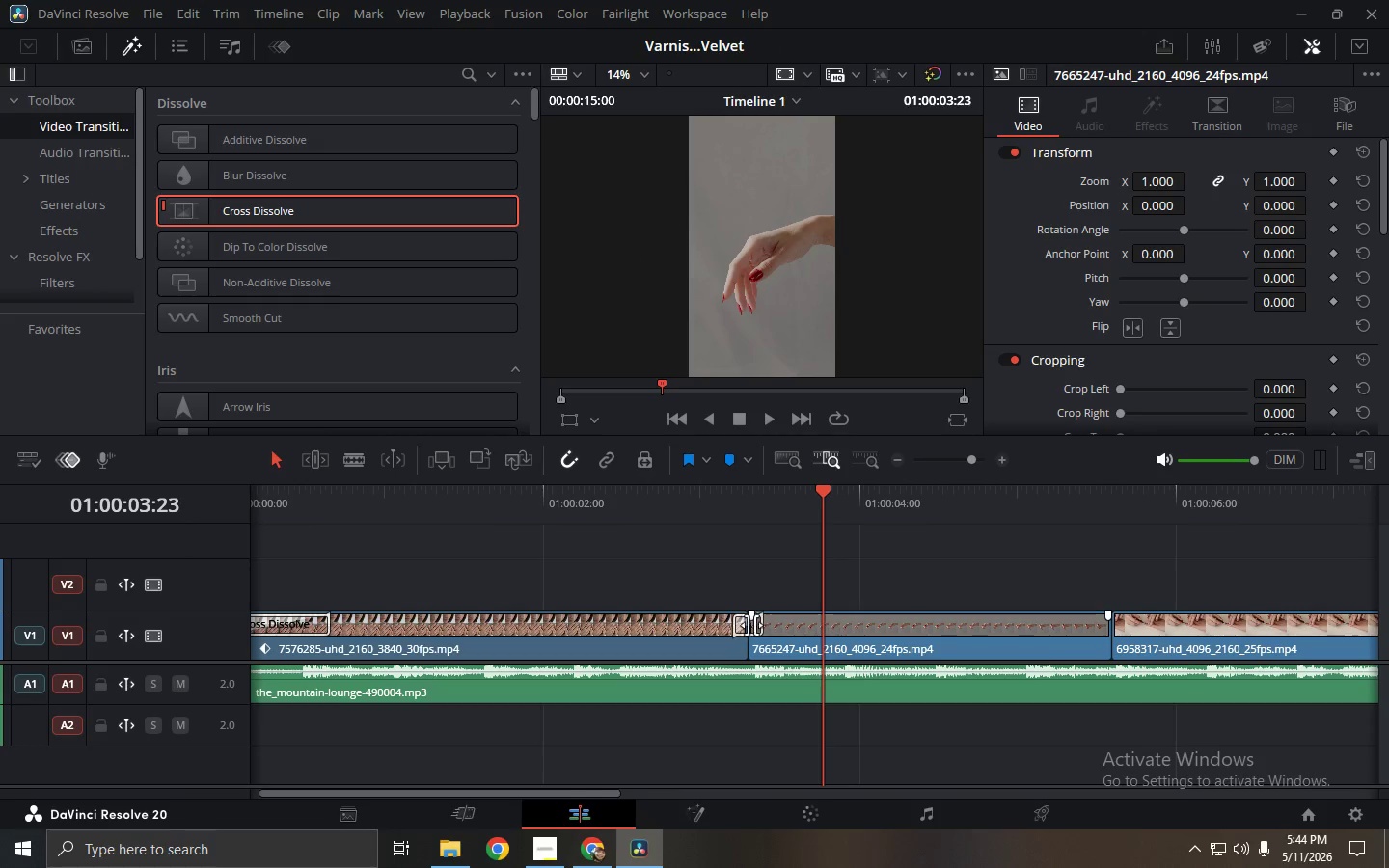 
left_click([743, 626])
 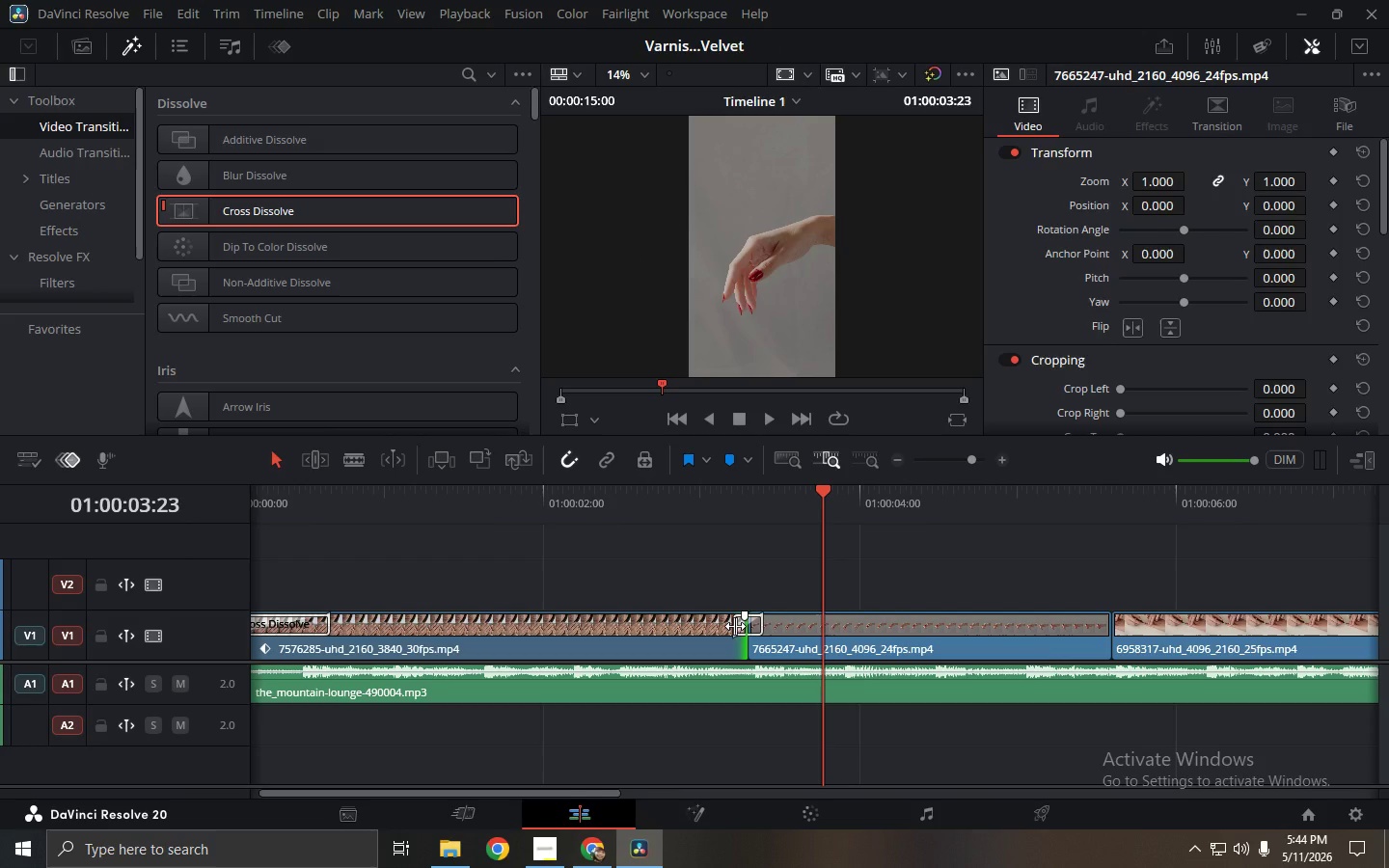 
left_click([735, 626])
 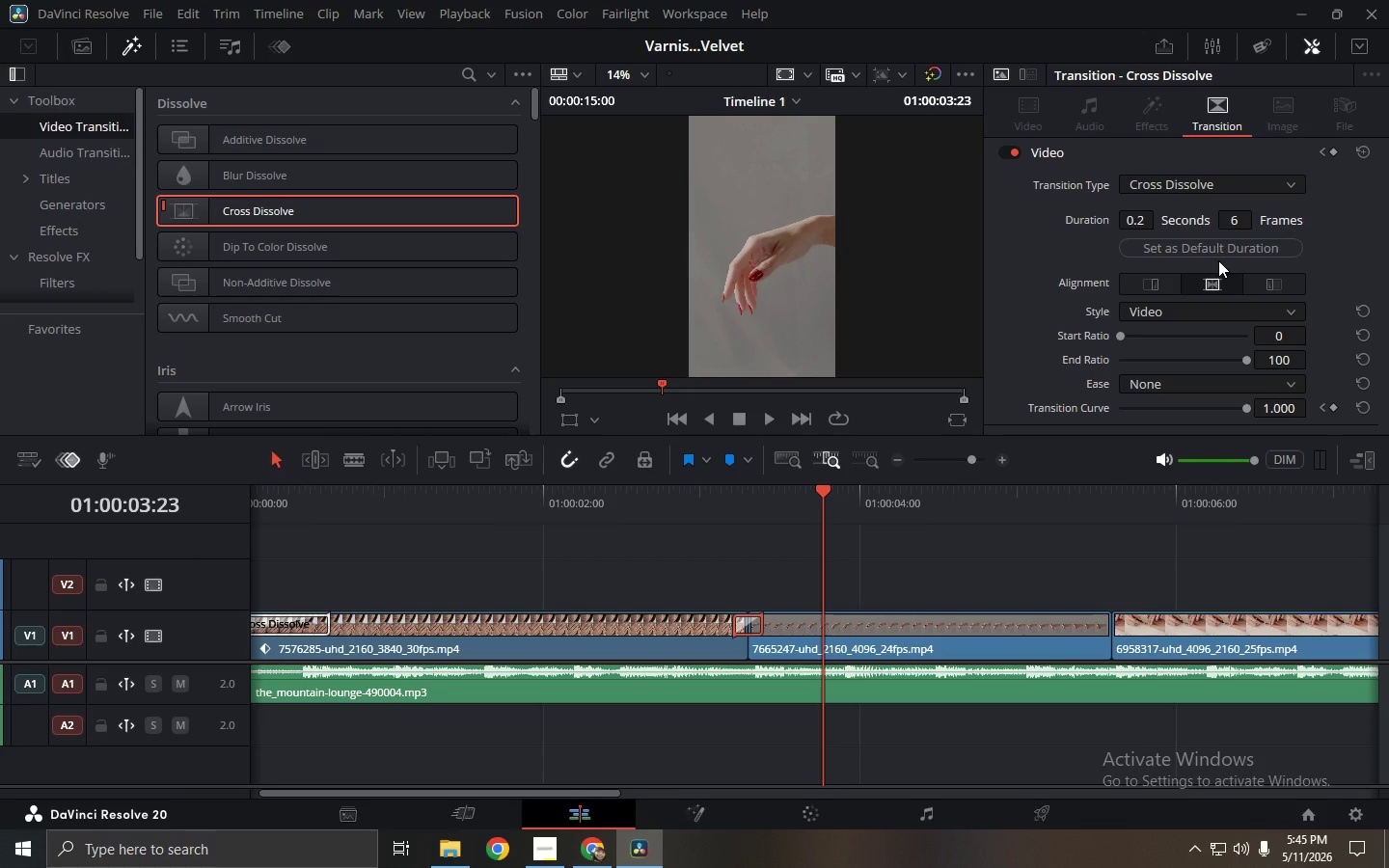 
wait(8.84)
 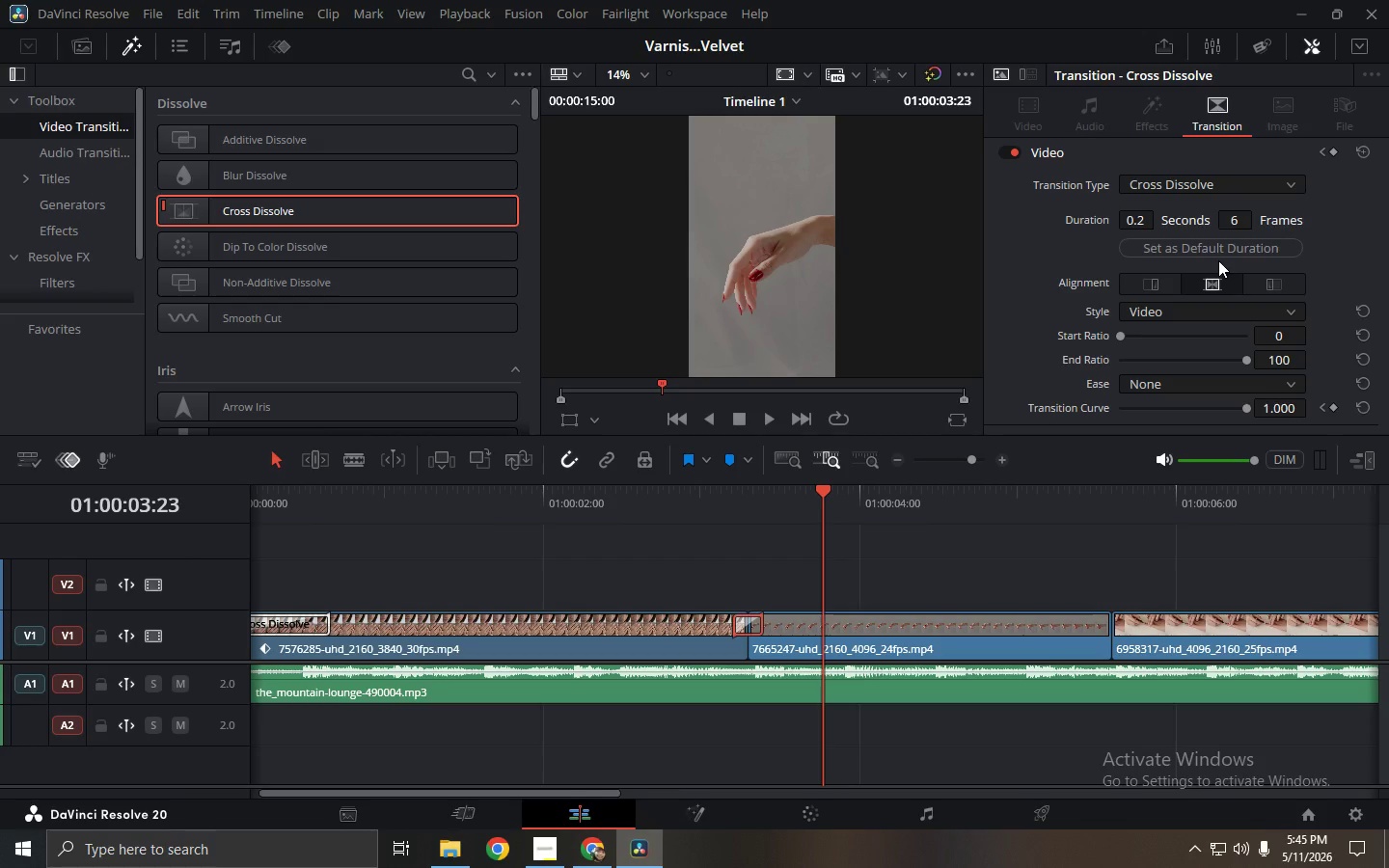 
double_click([1239, 223])
 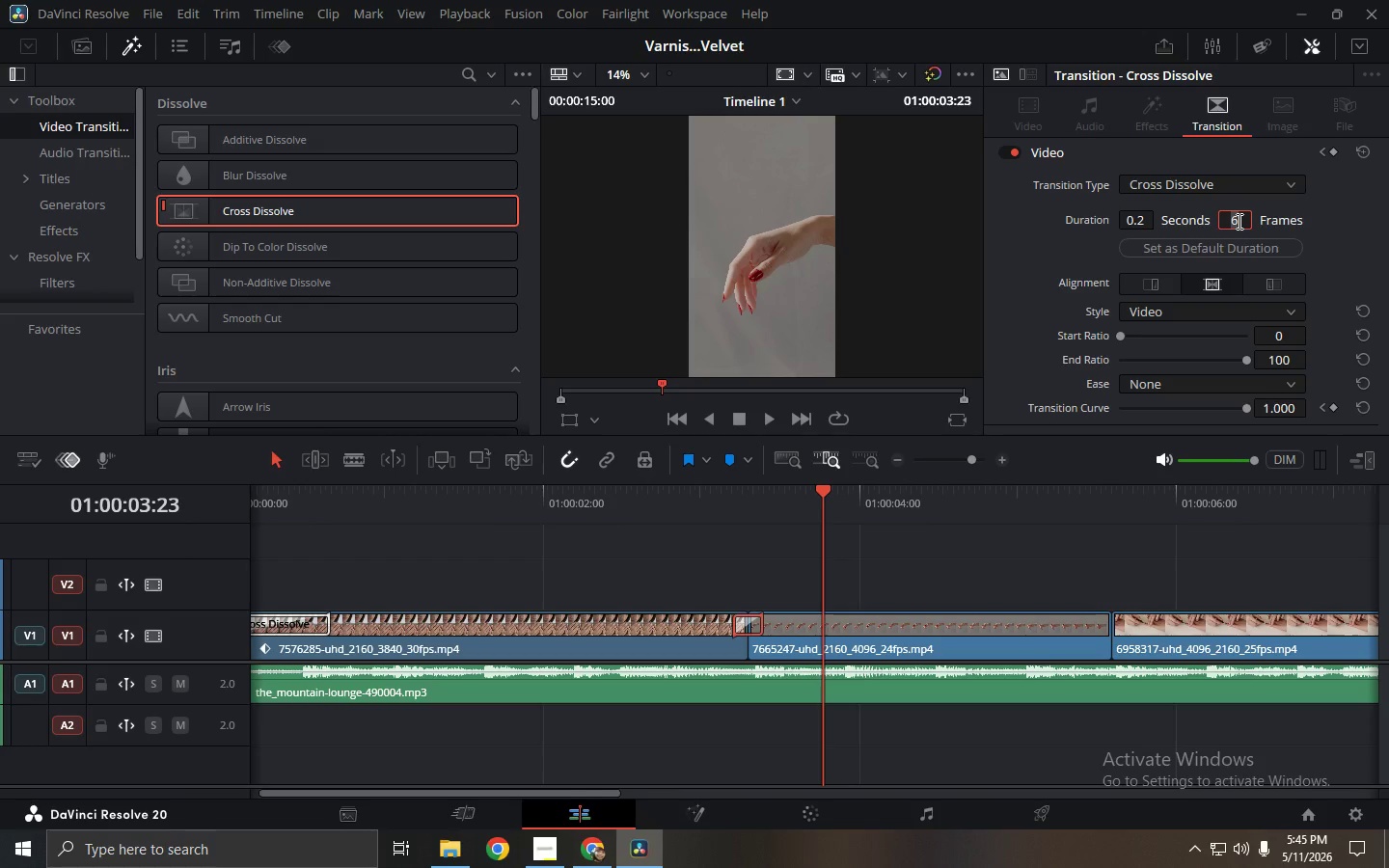 
key(1)
 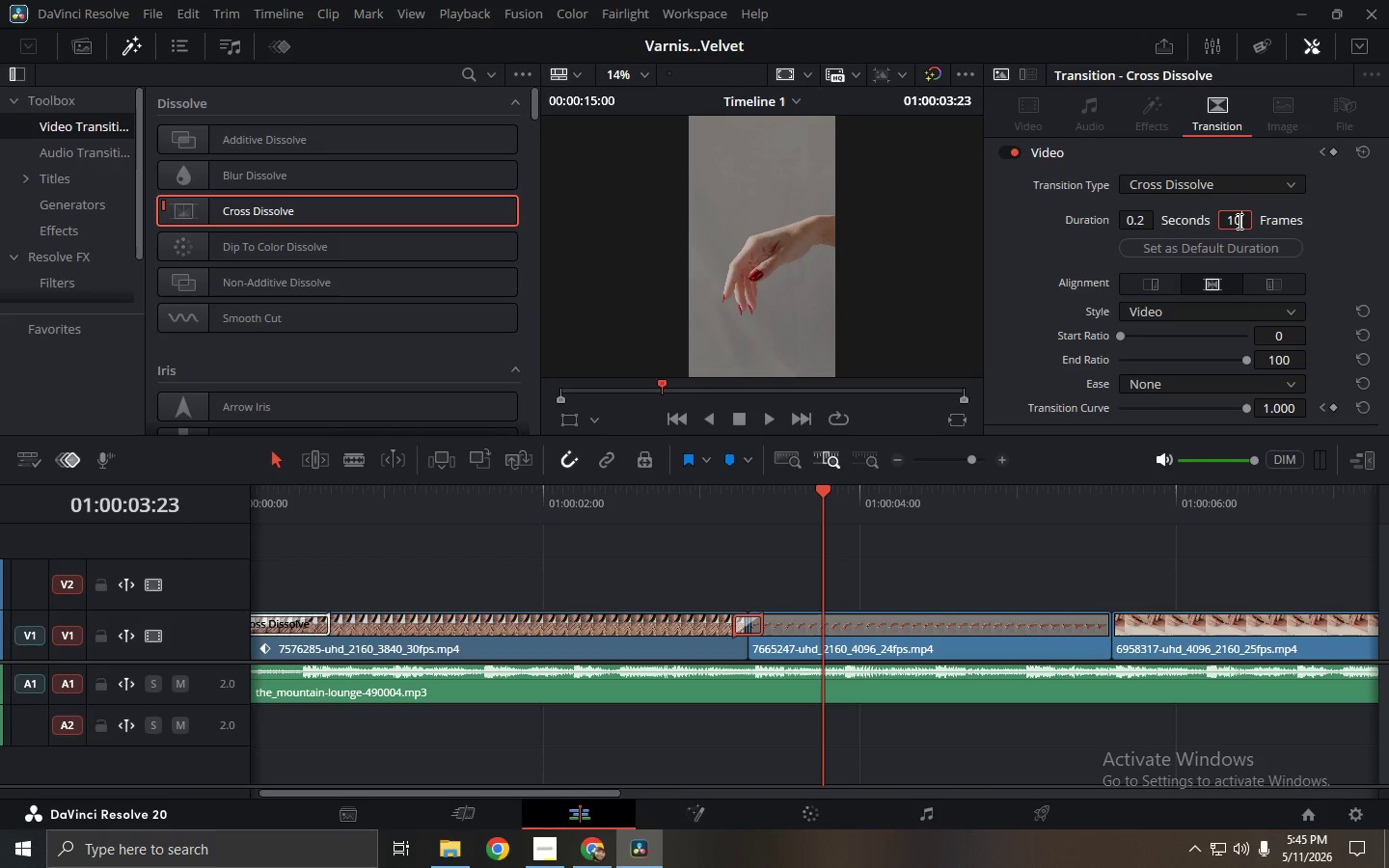 
key(Numpad0)
 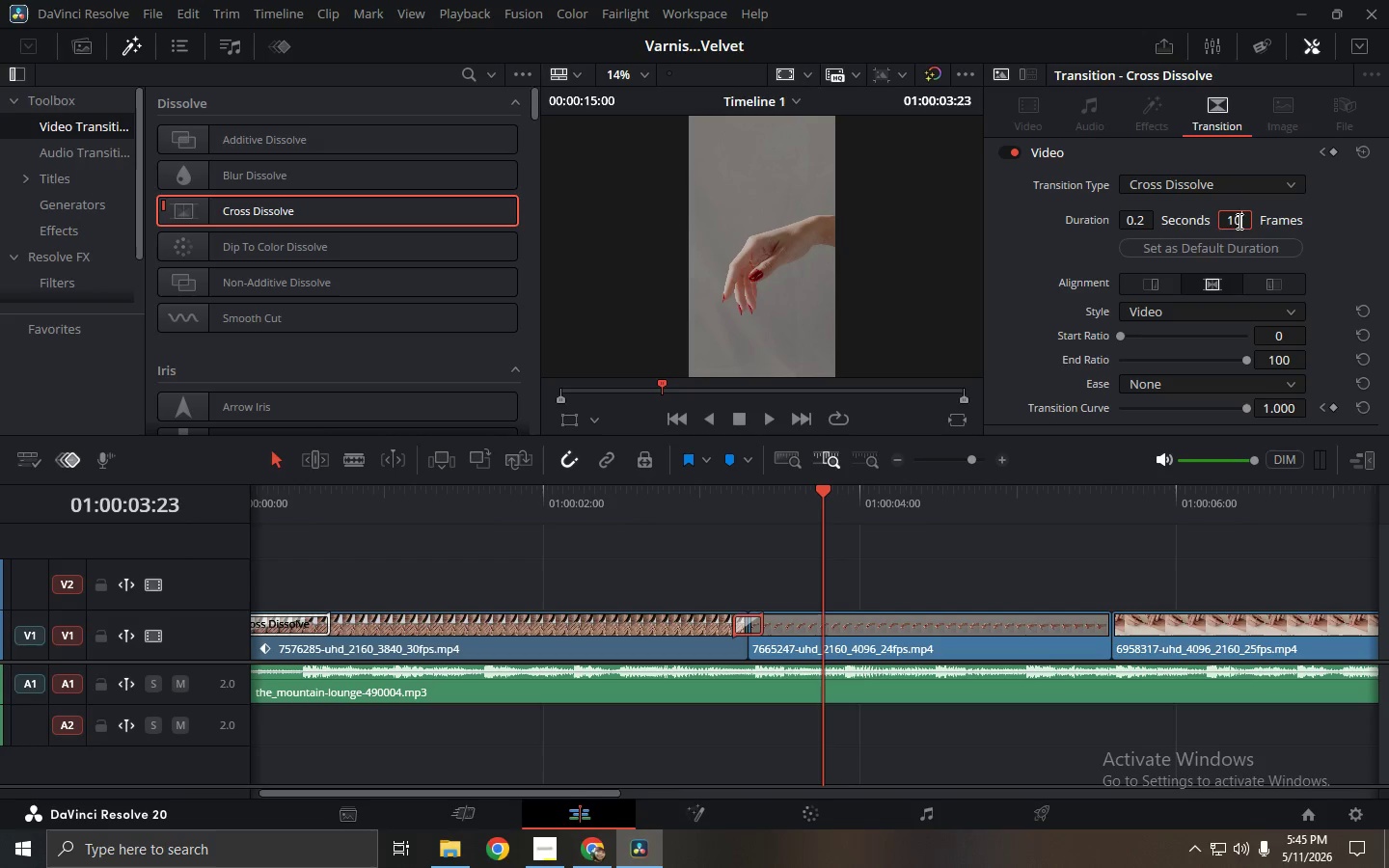 
key(NumpadEnter)
 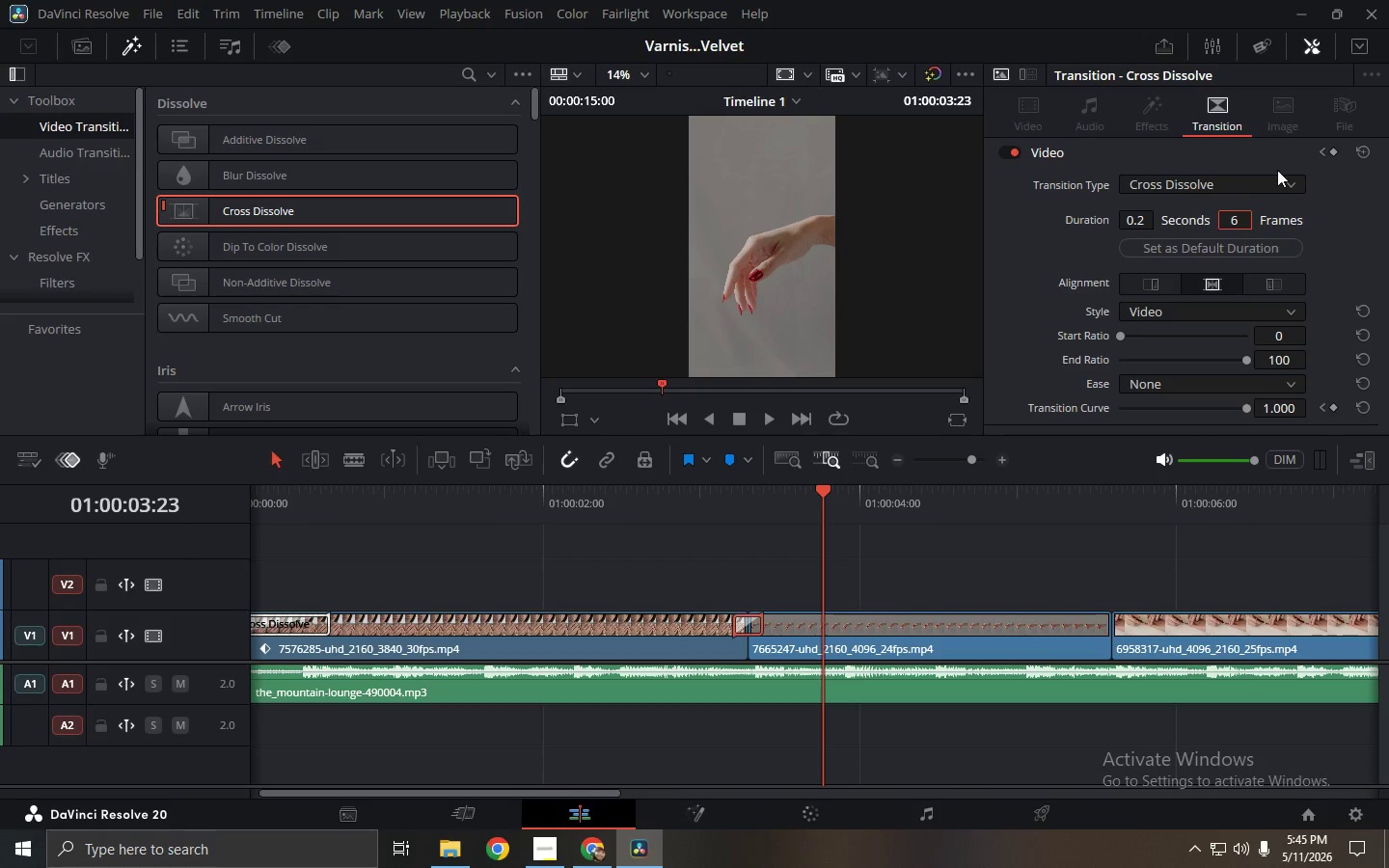 
double_click([1239, 222])
 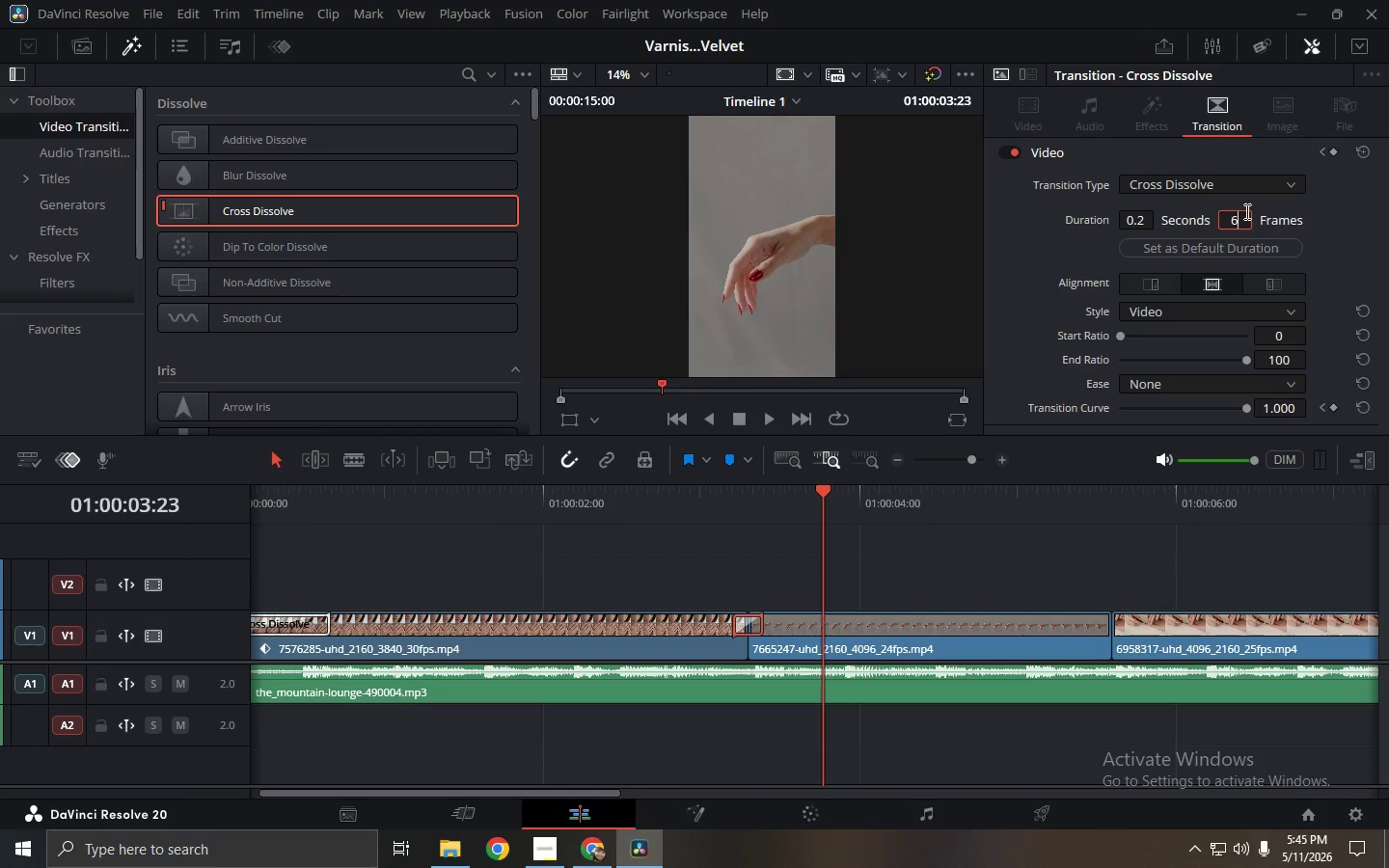 
key(Backspace)
 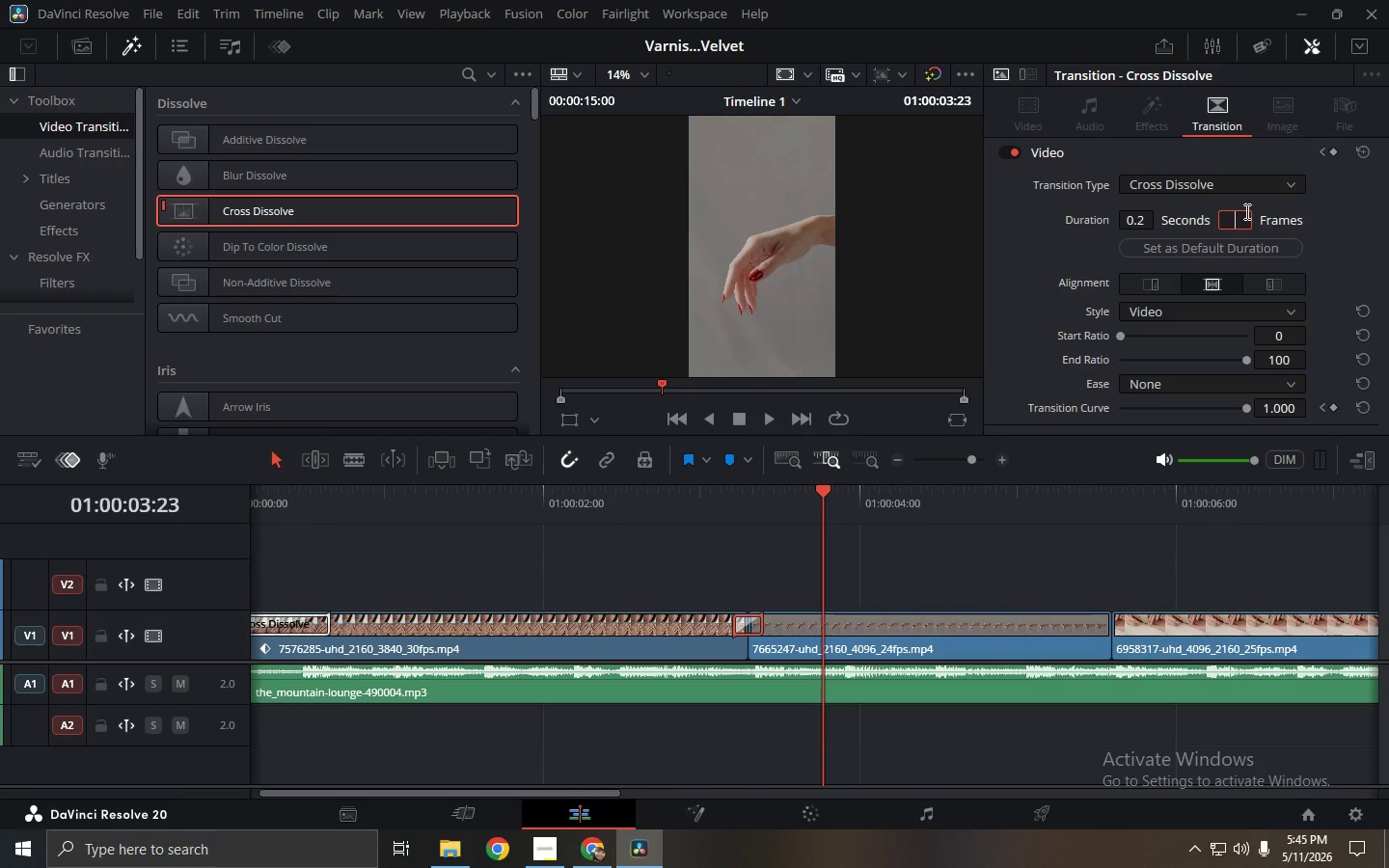 
key(1)
 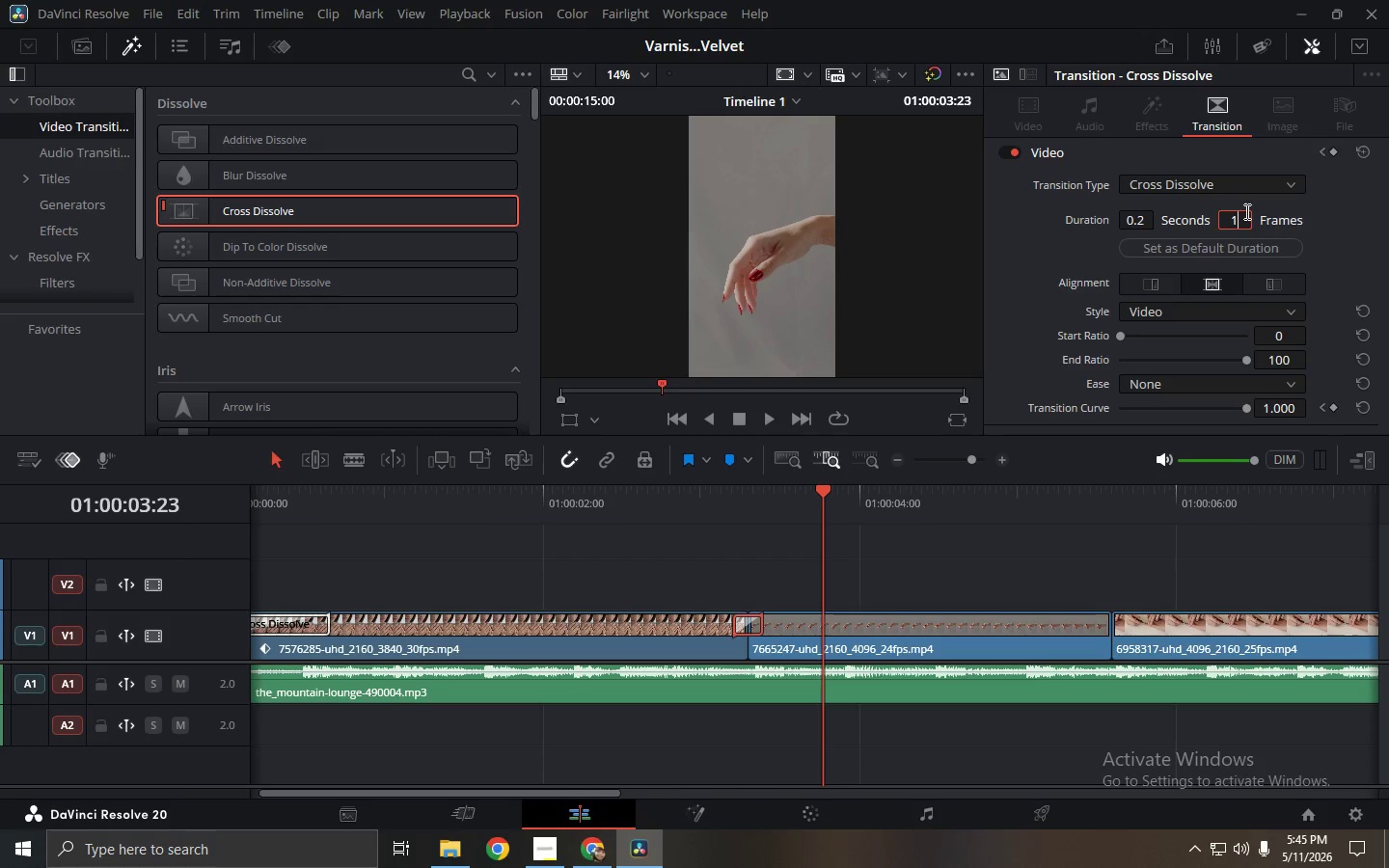 
key(Numpad0)
 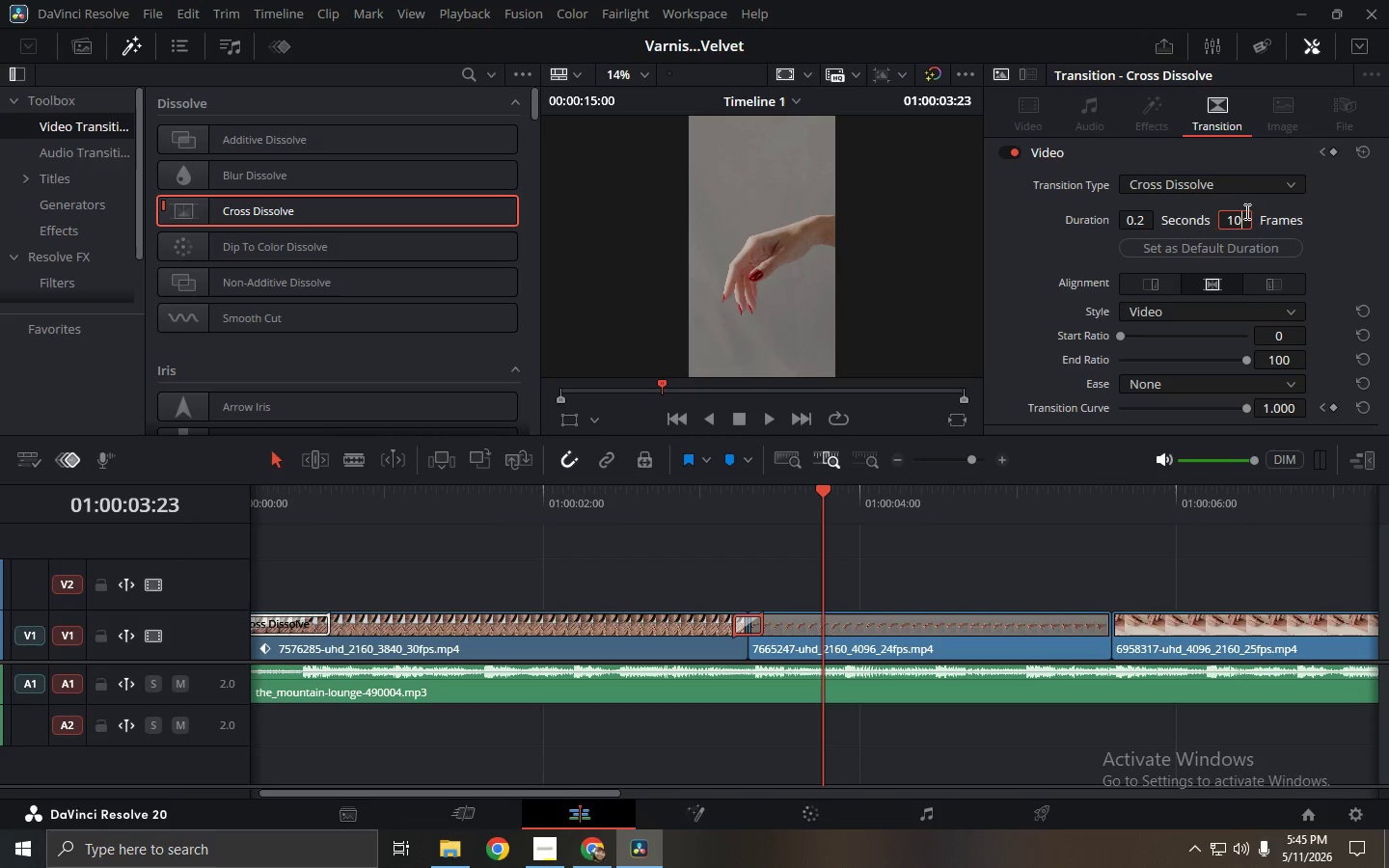 
key(NumpadEnter)
 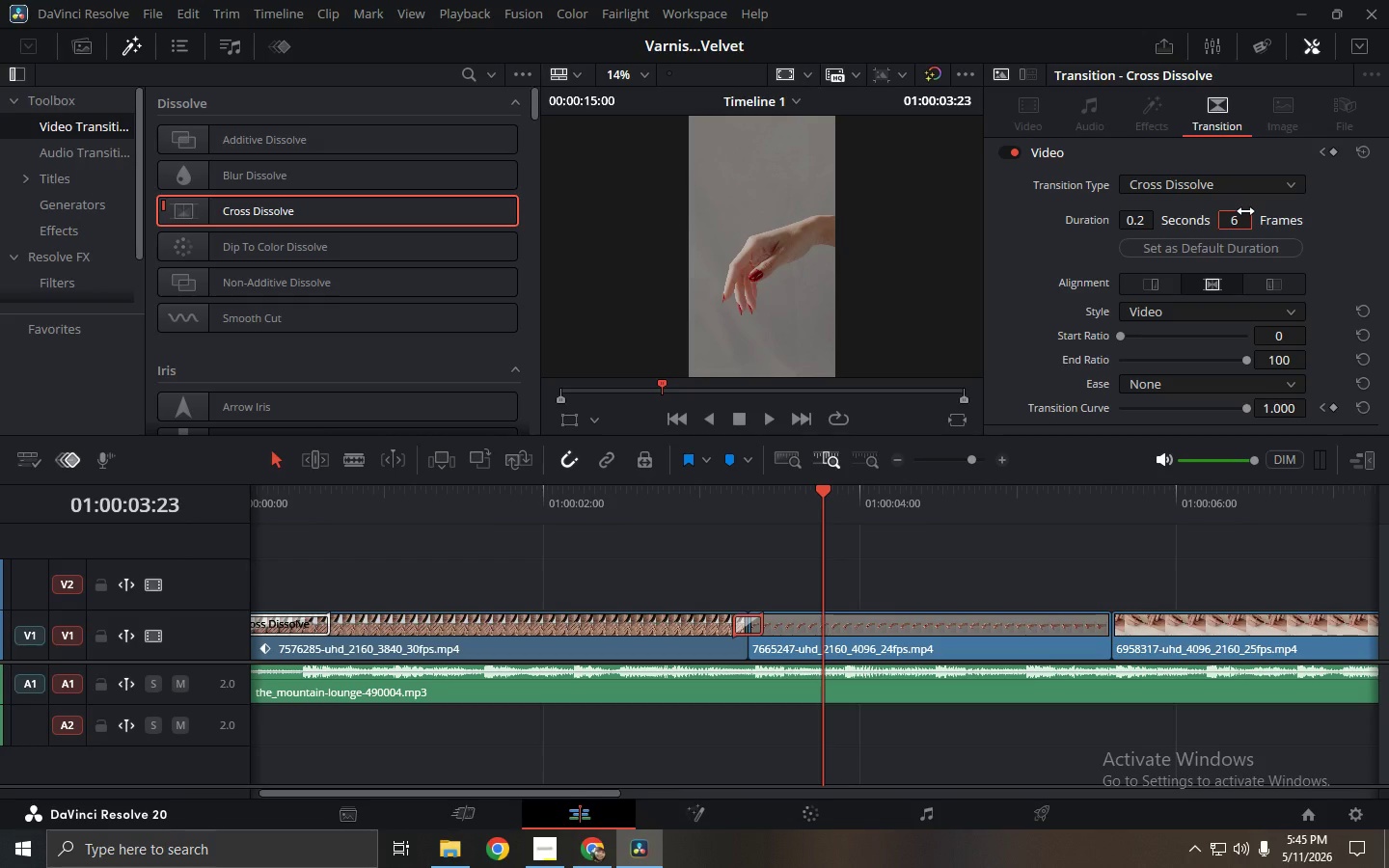 
key(NumpadEnter)
 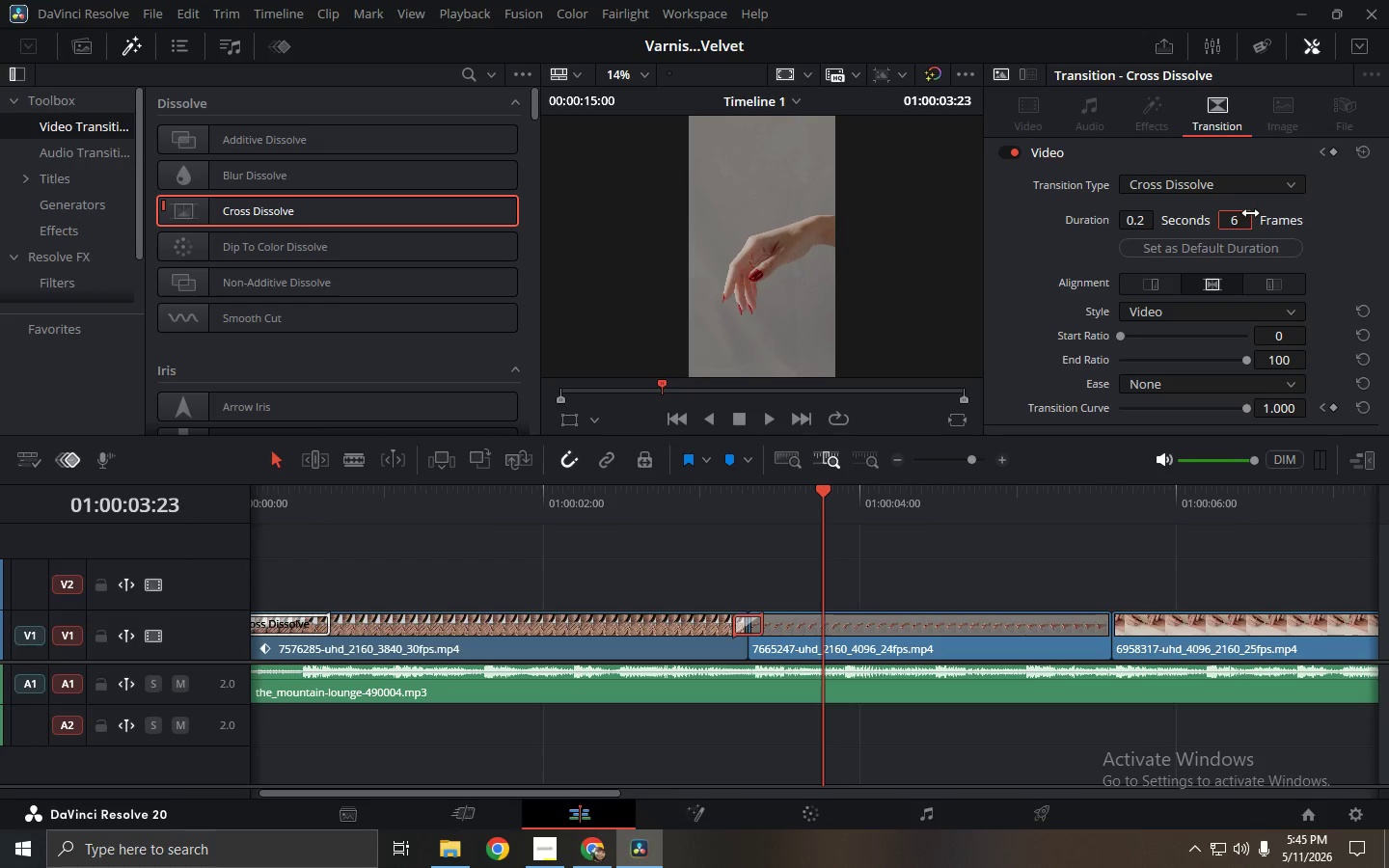 
double_click([1240, 221])
 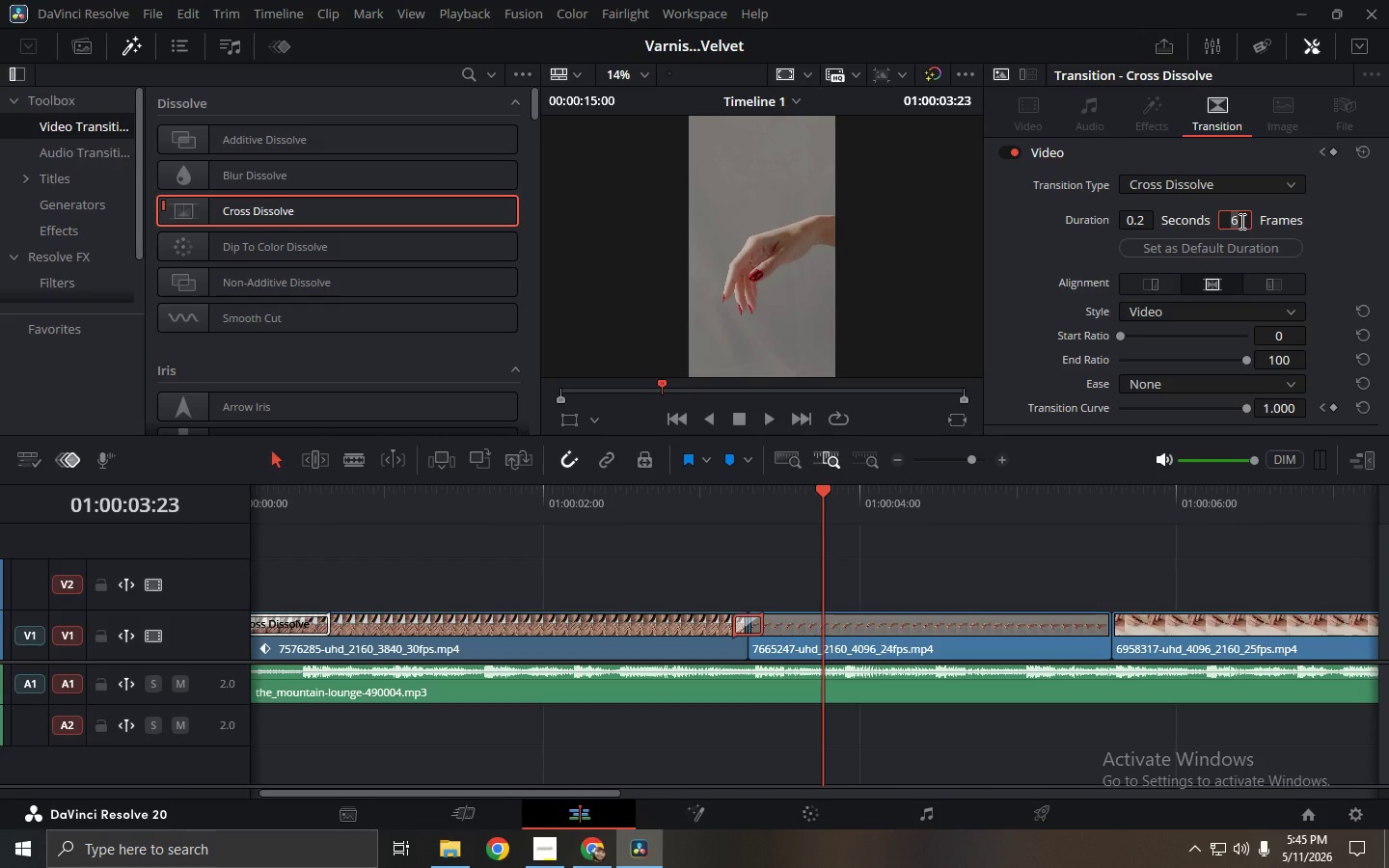 
left_click_drag(start_coordinate=[1245, 223], to_coordinate=[1250, 223])
 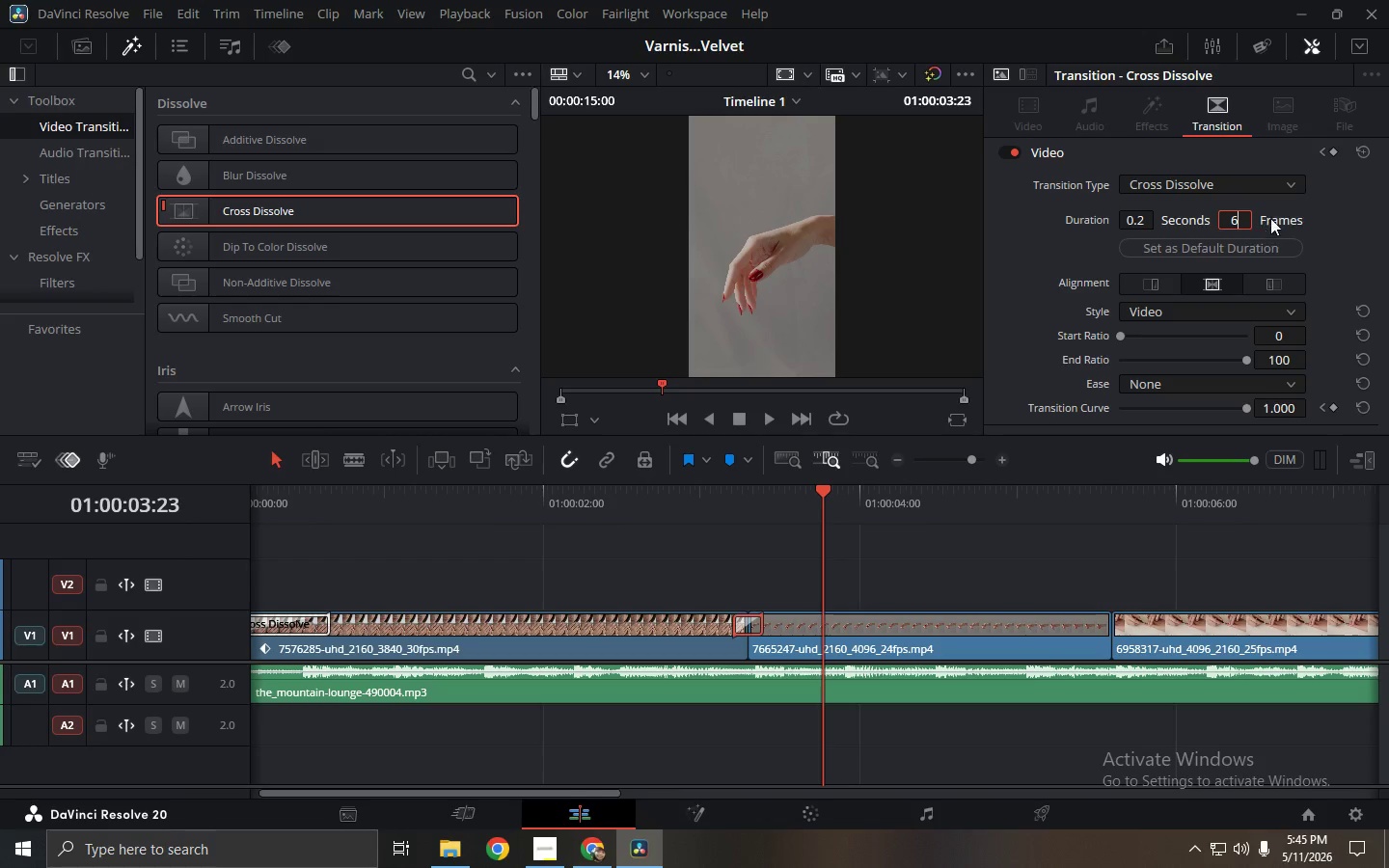 
double_click([1285, 213])
 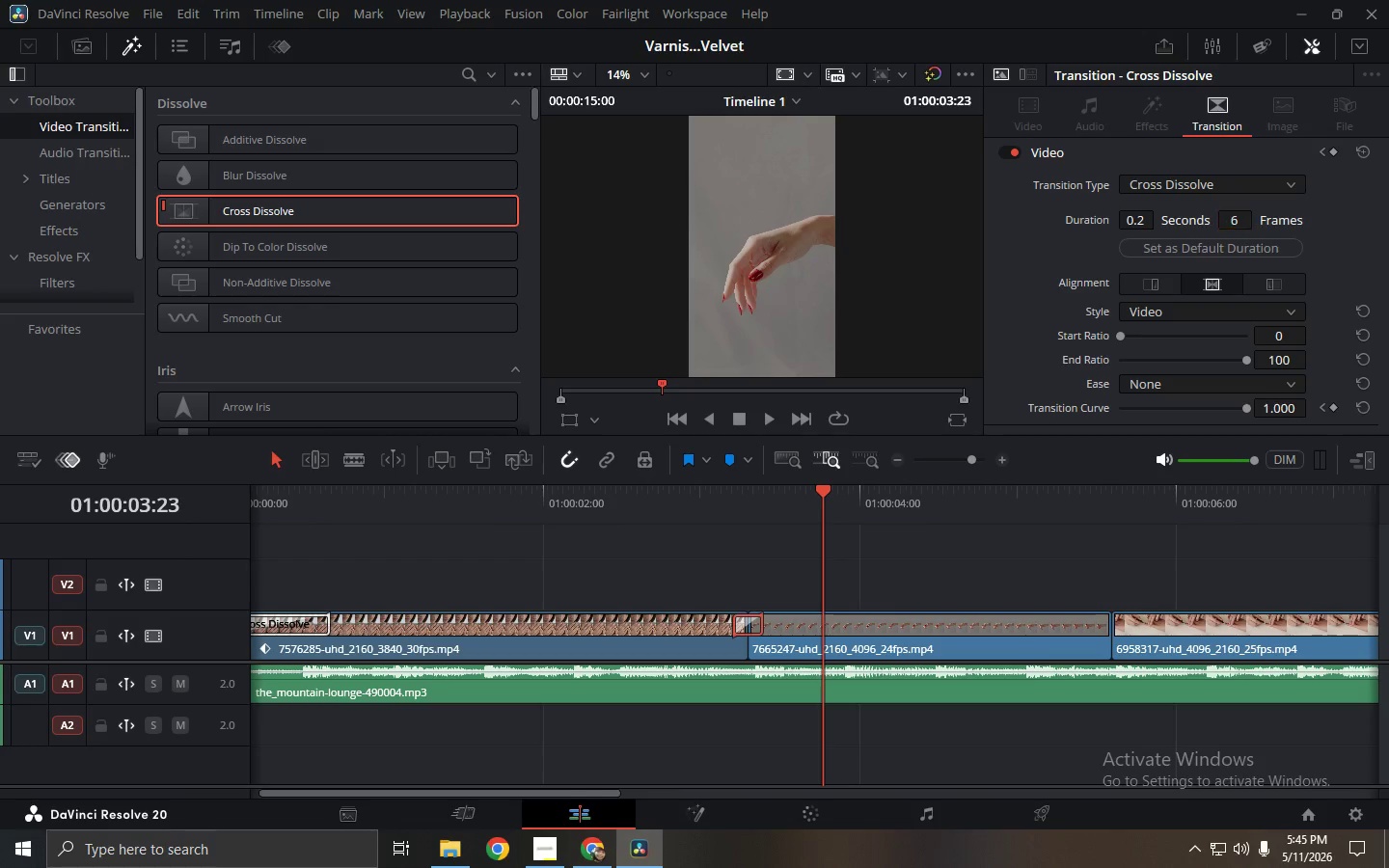 
left_click_drag(start_coordinate=[1237, 217], to_coordinate=[1270, 220])
 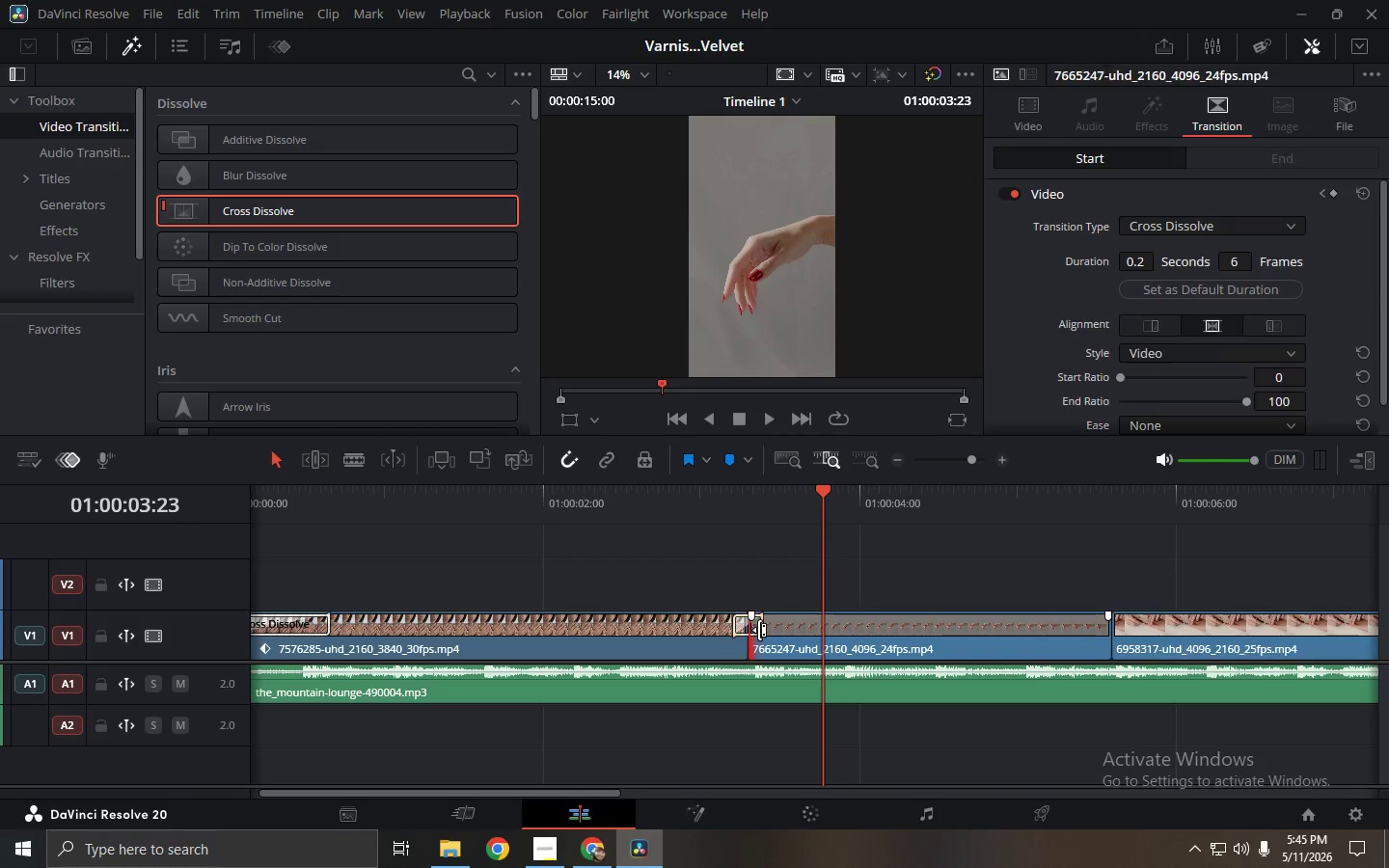 
double_click([891, 583])
 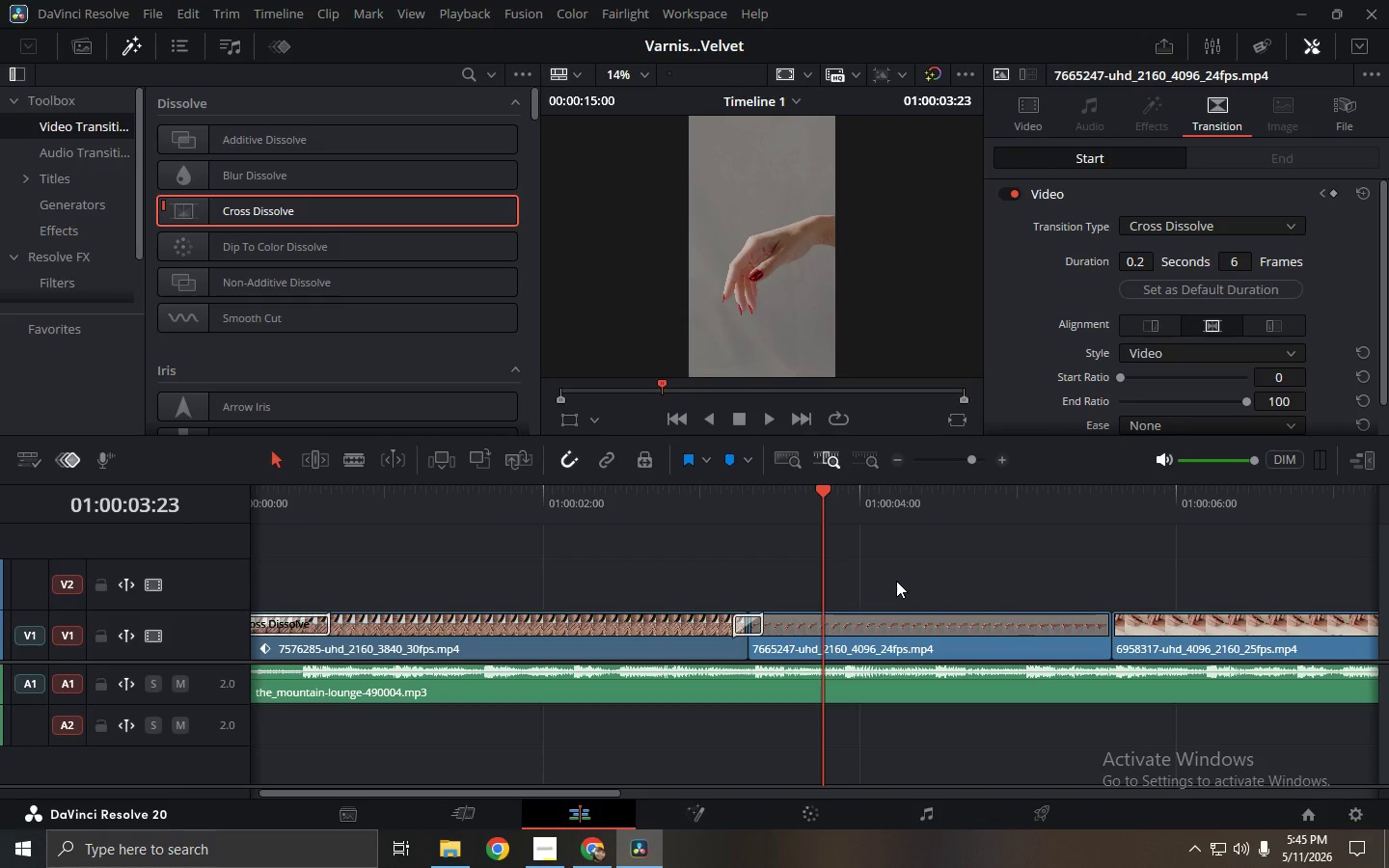 
key(Control+Z)
 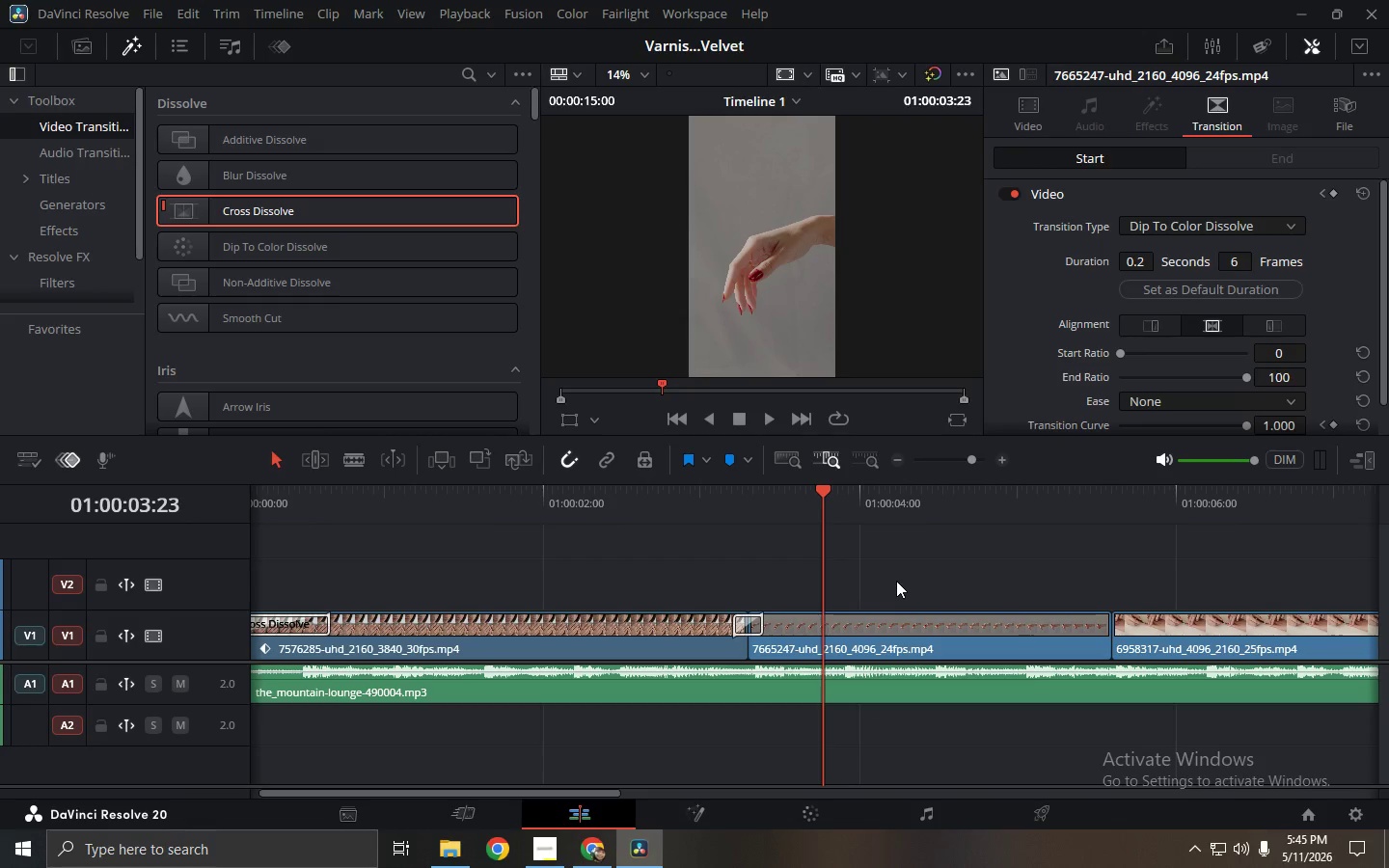 
key(Control+Z)
 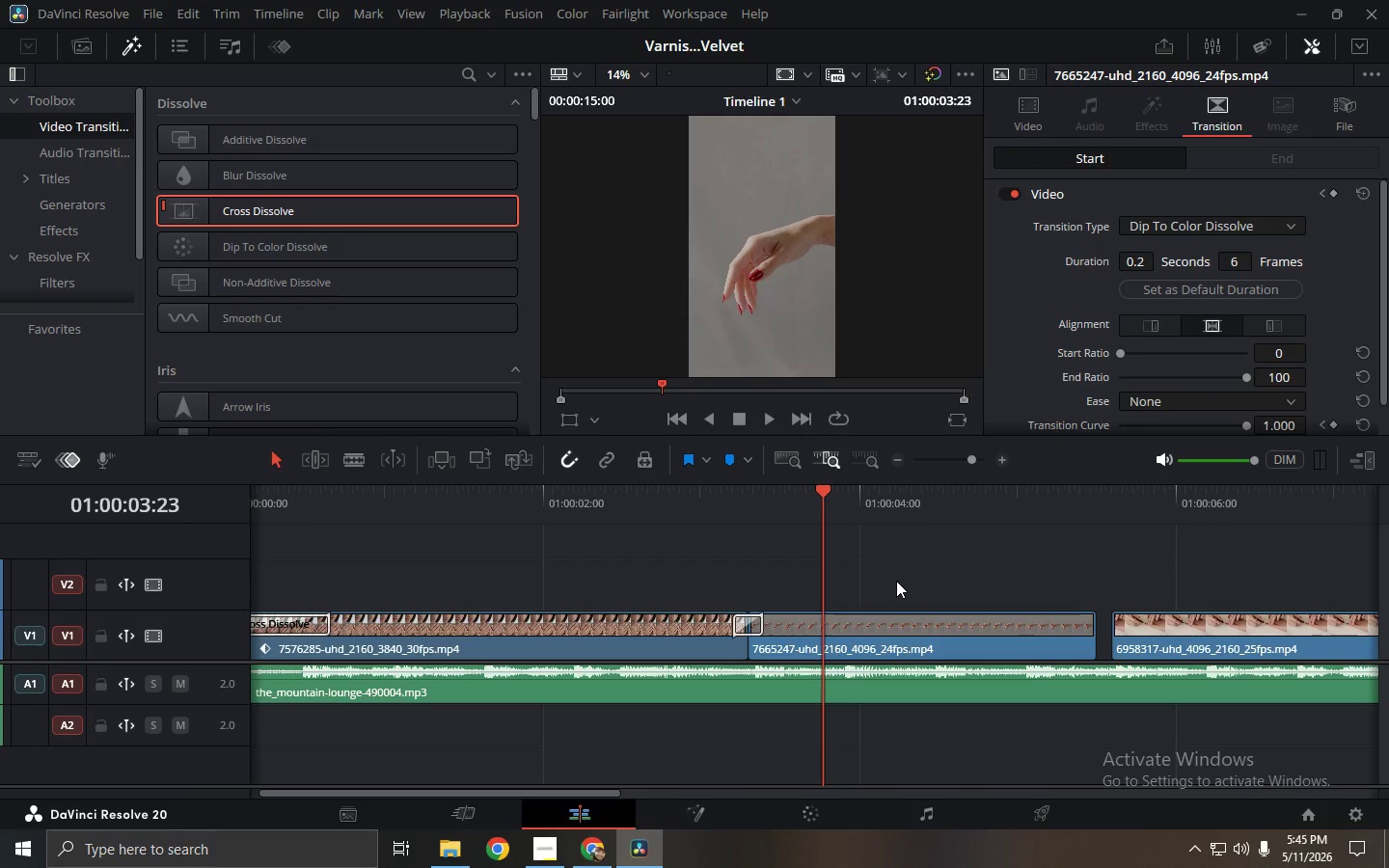 
key(Control+Z)
 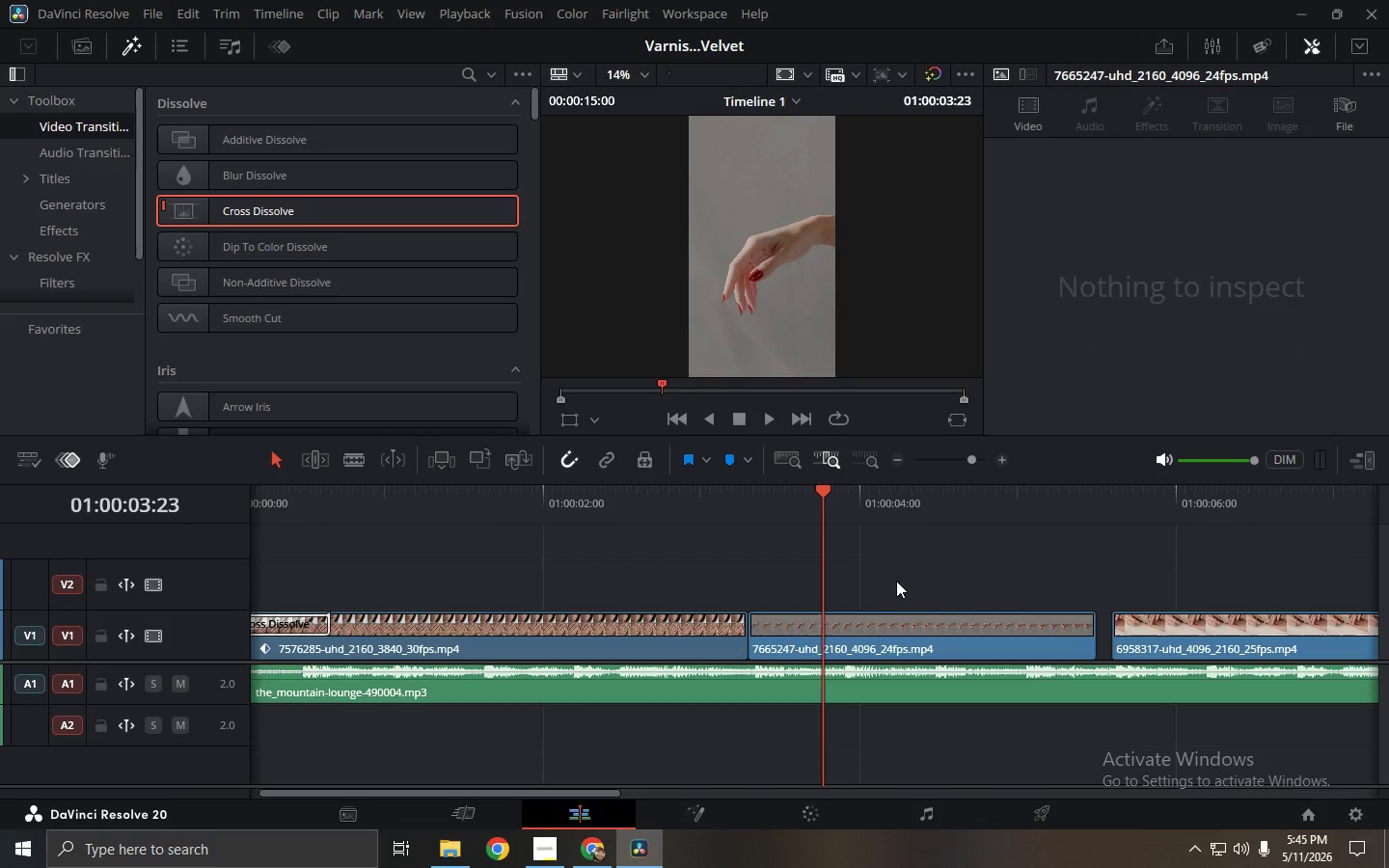 
key(Control+Z)
 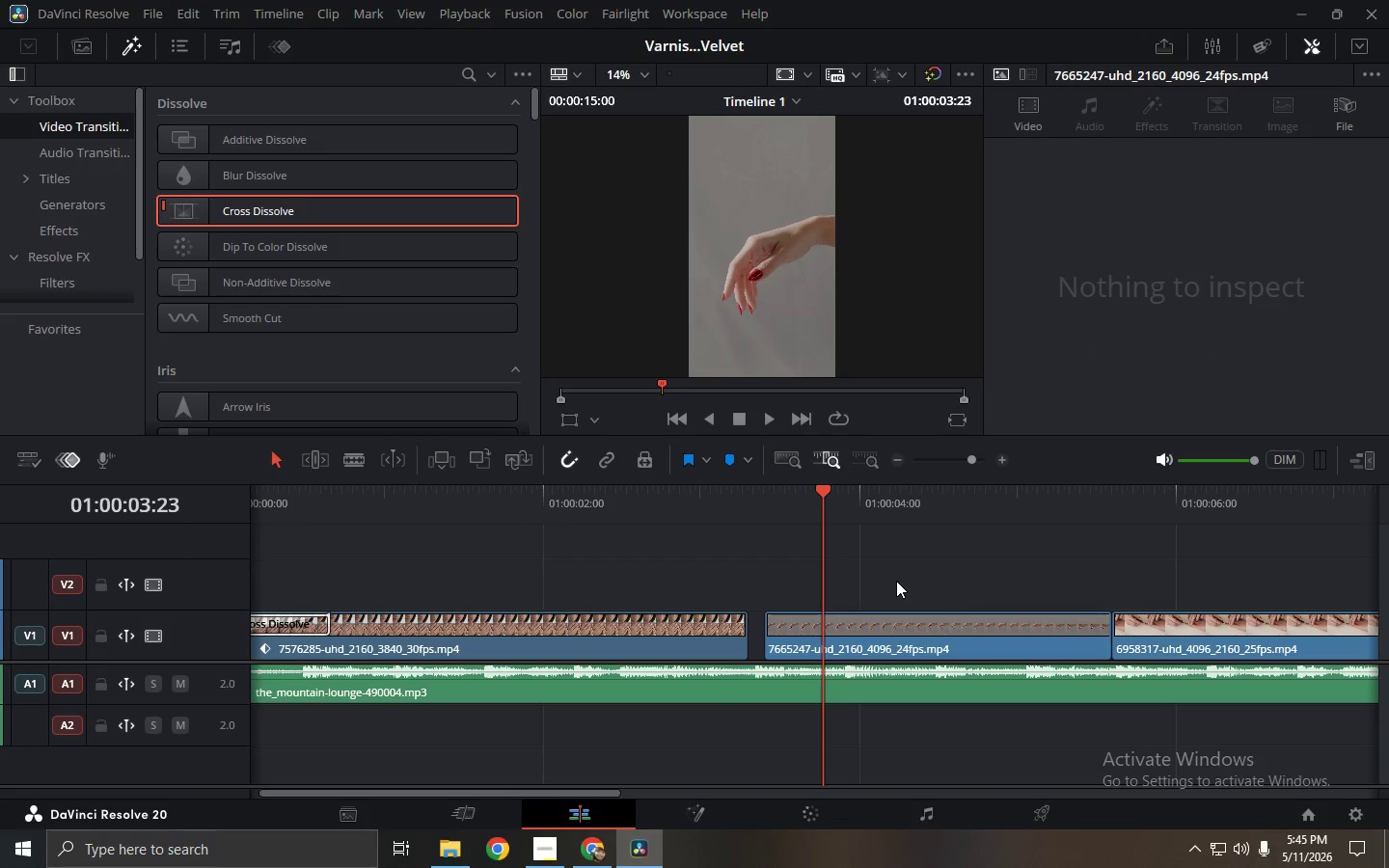 
key(Control+Z)
 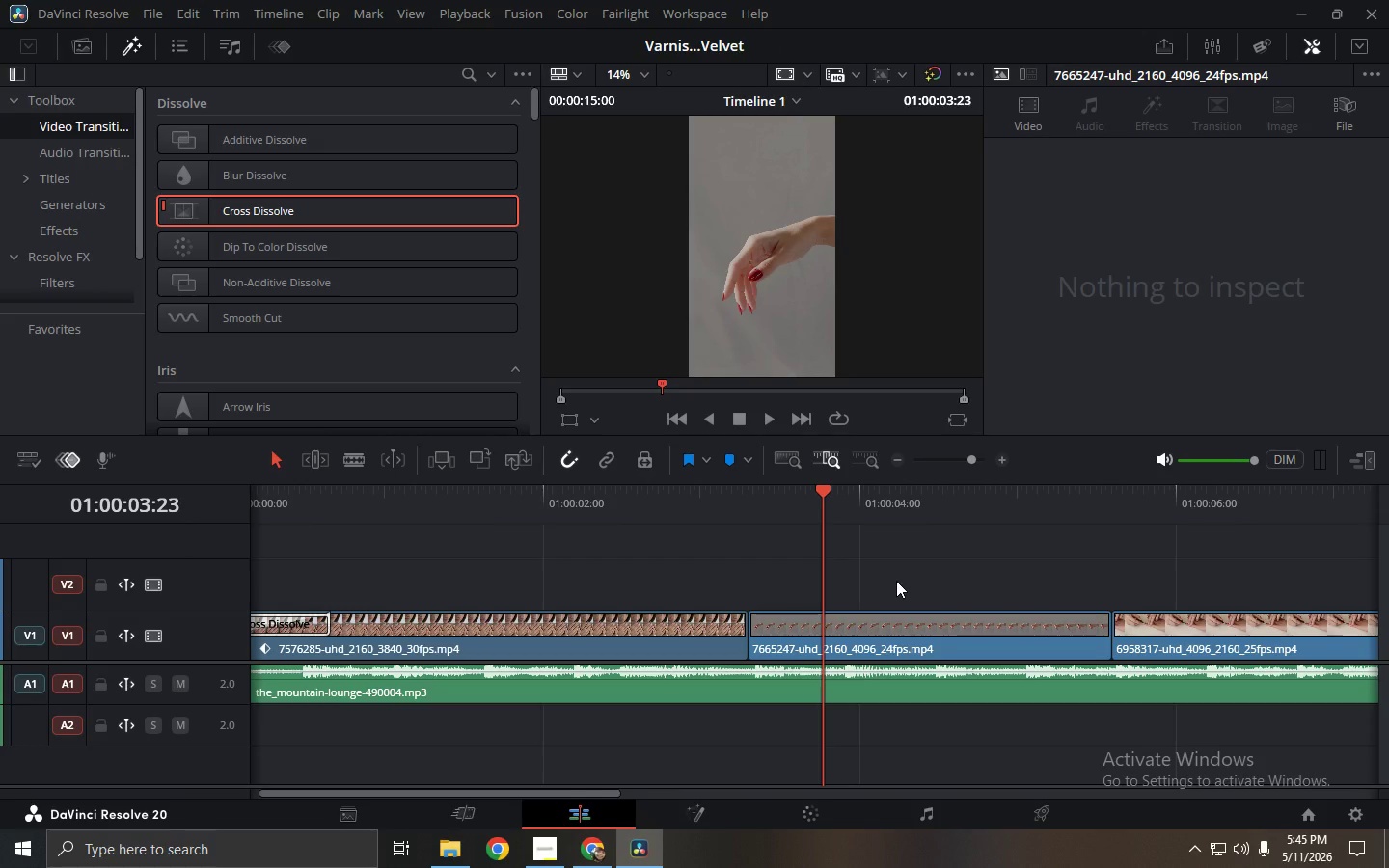 
wait(10.67)
 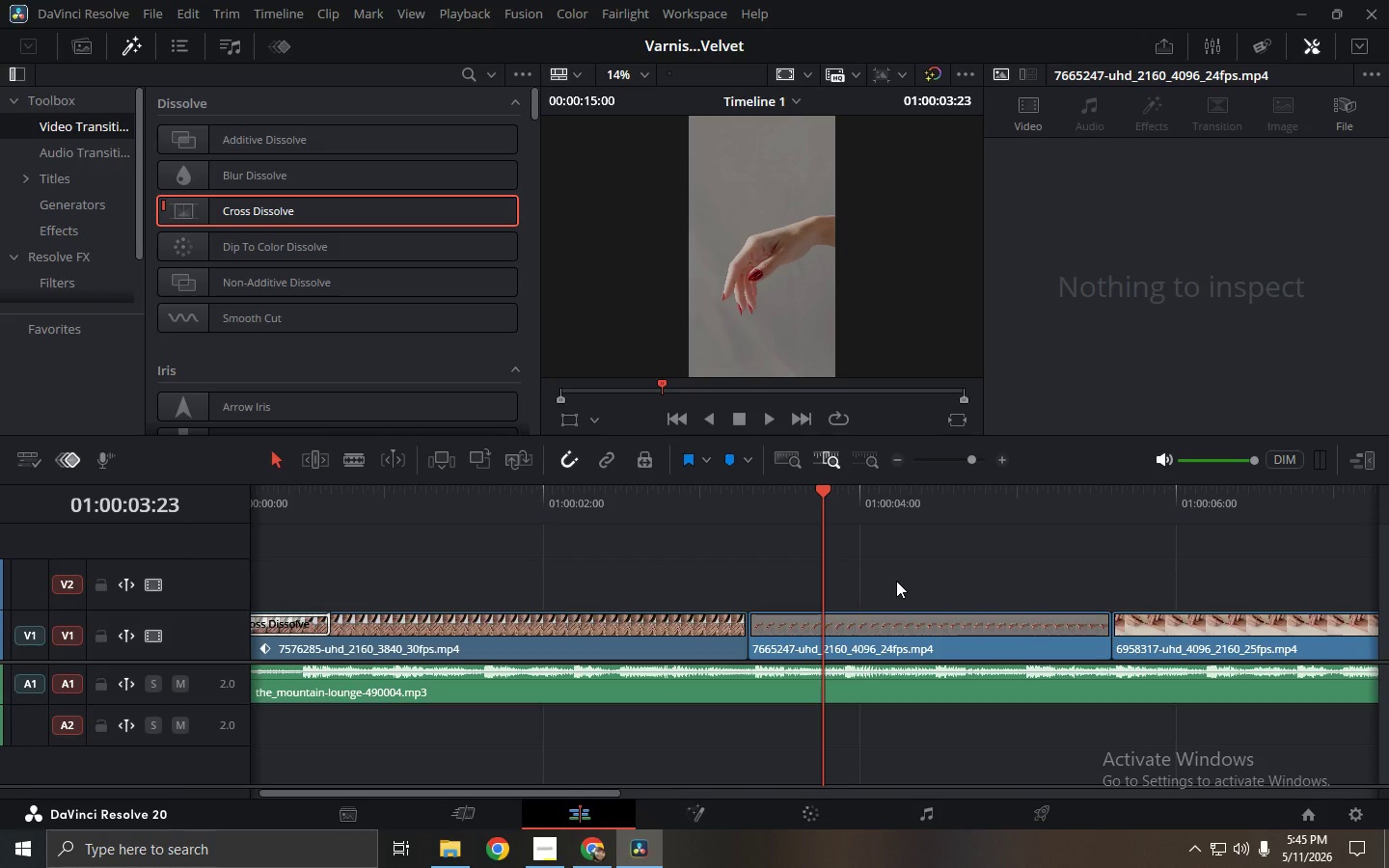 
left_click_drag(start_coordinate=[575, 505], to_coordinate=[220, 510])
 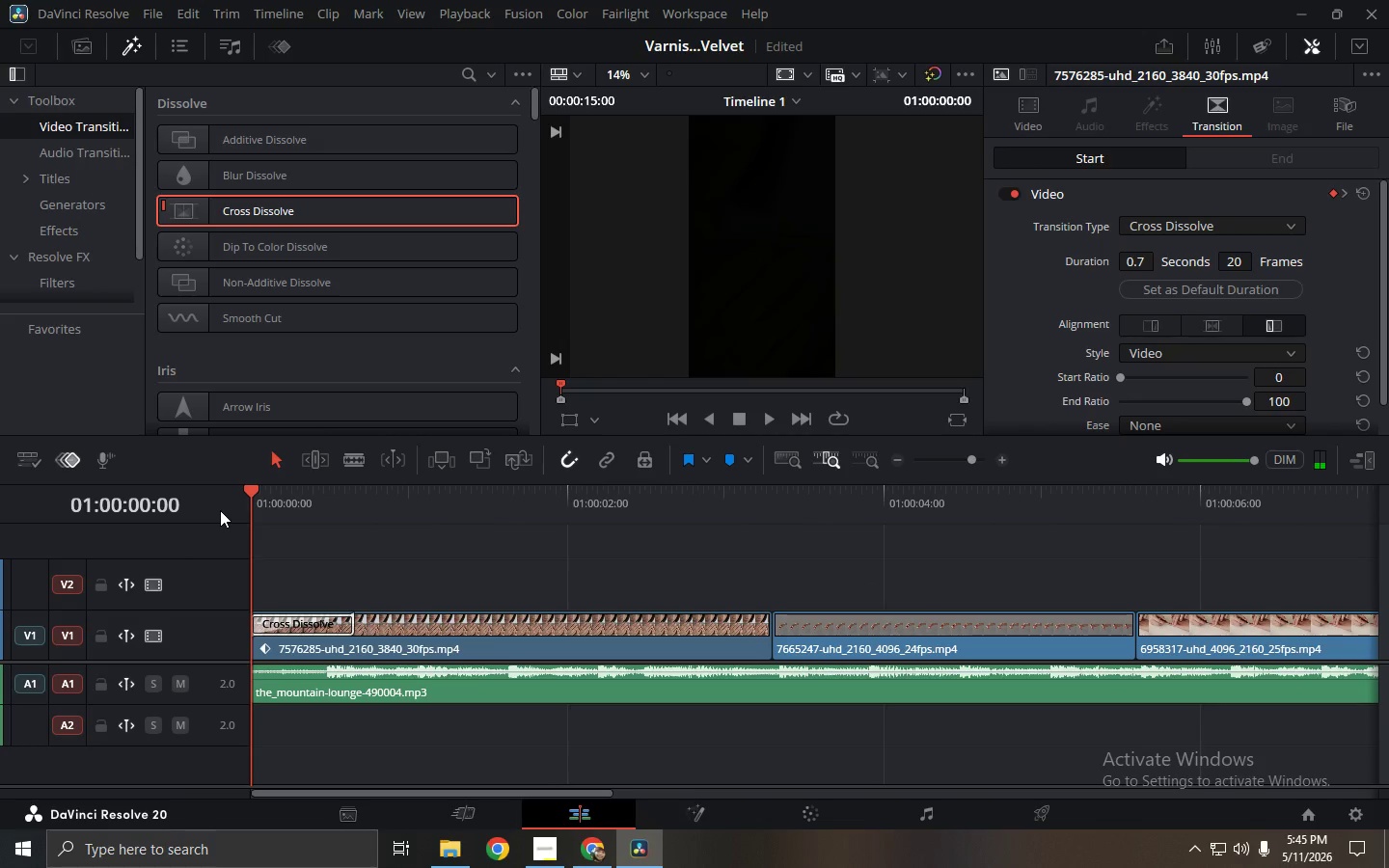 
key(Space)
 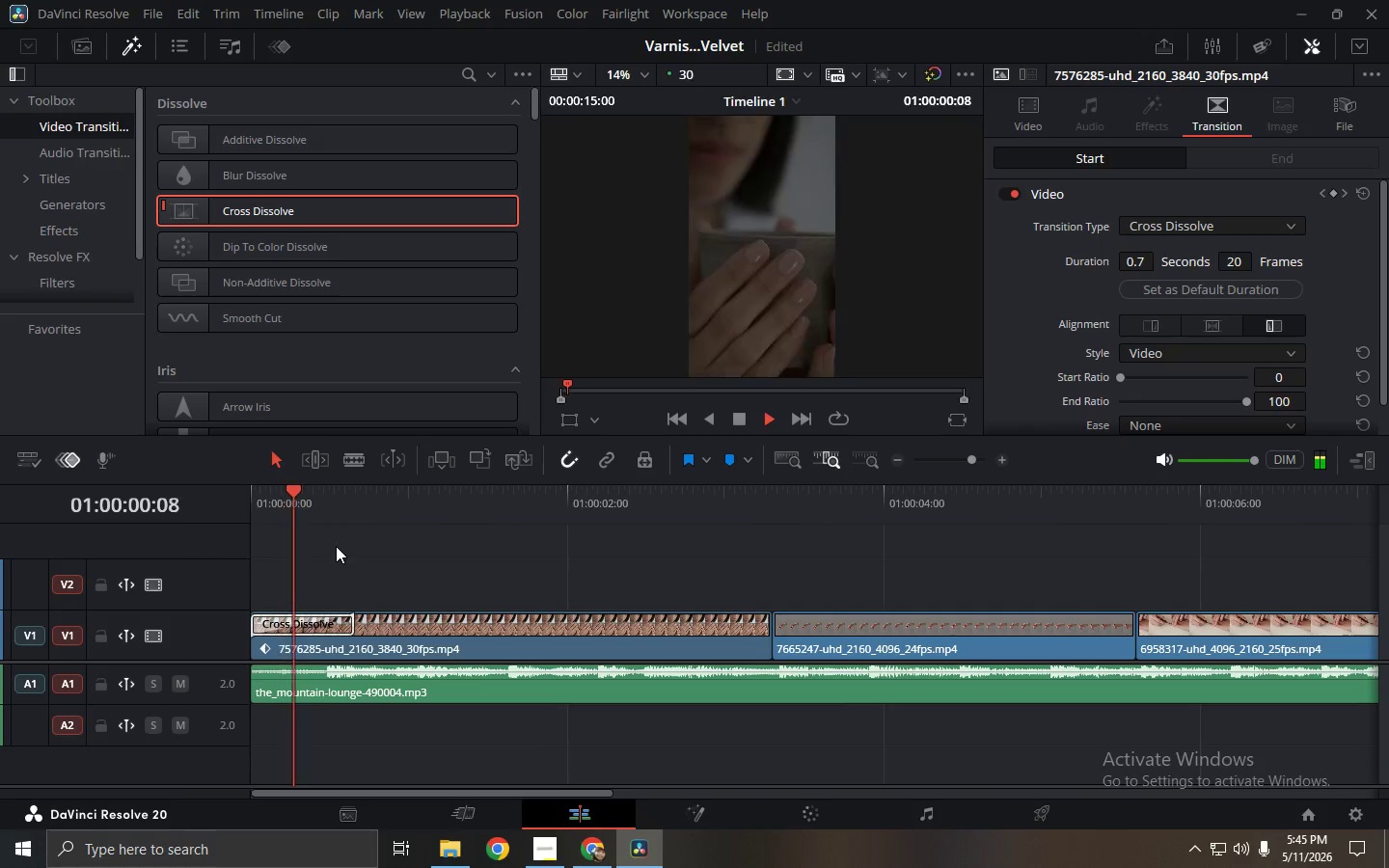 
key(Space)
 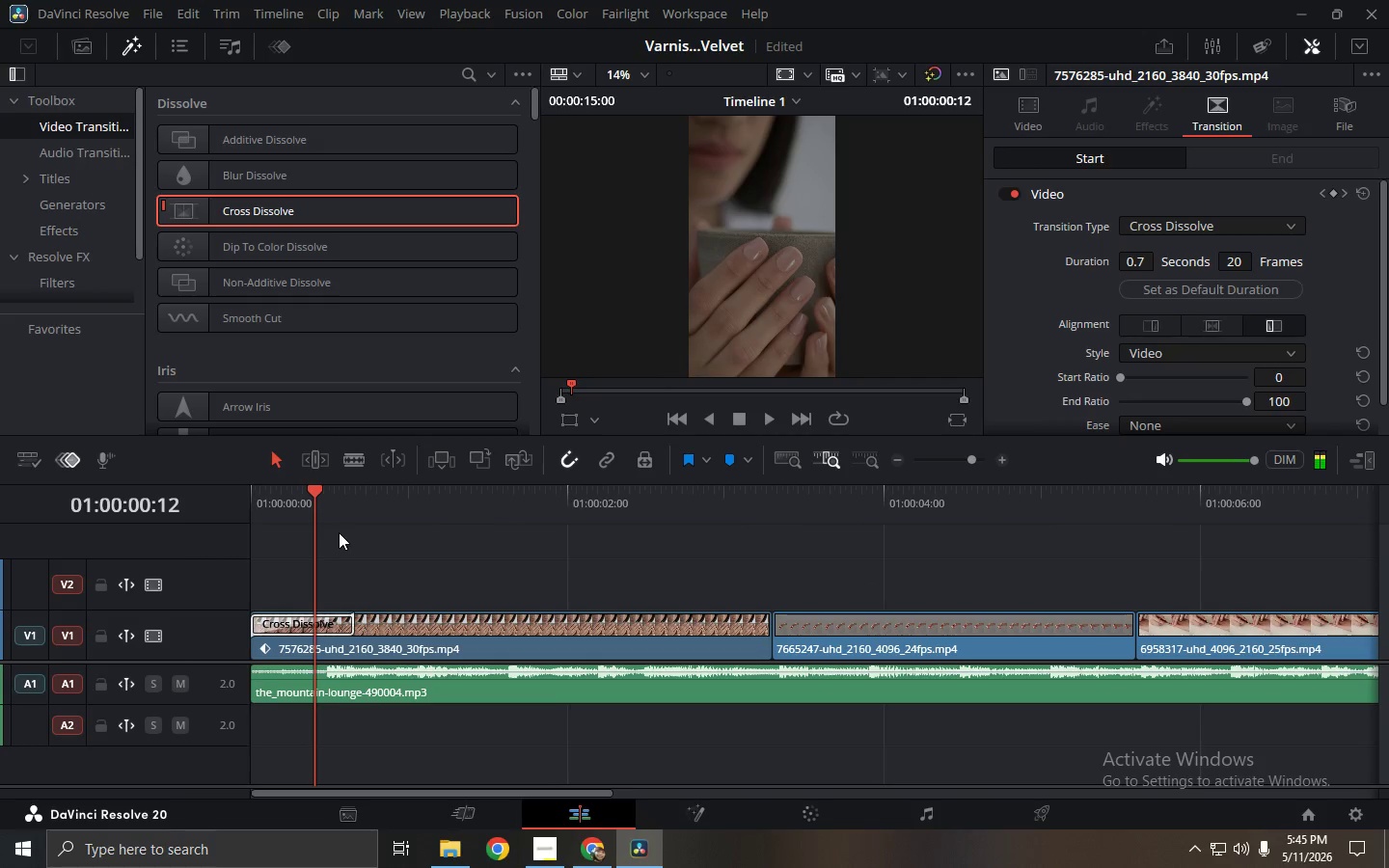 
key(Space)
 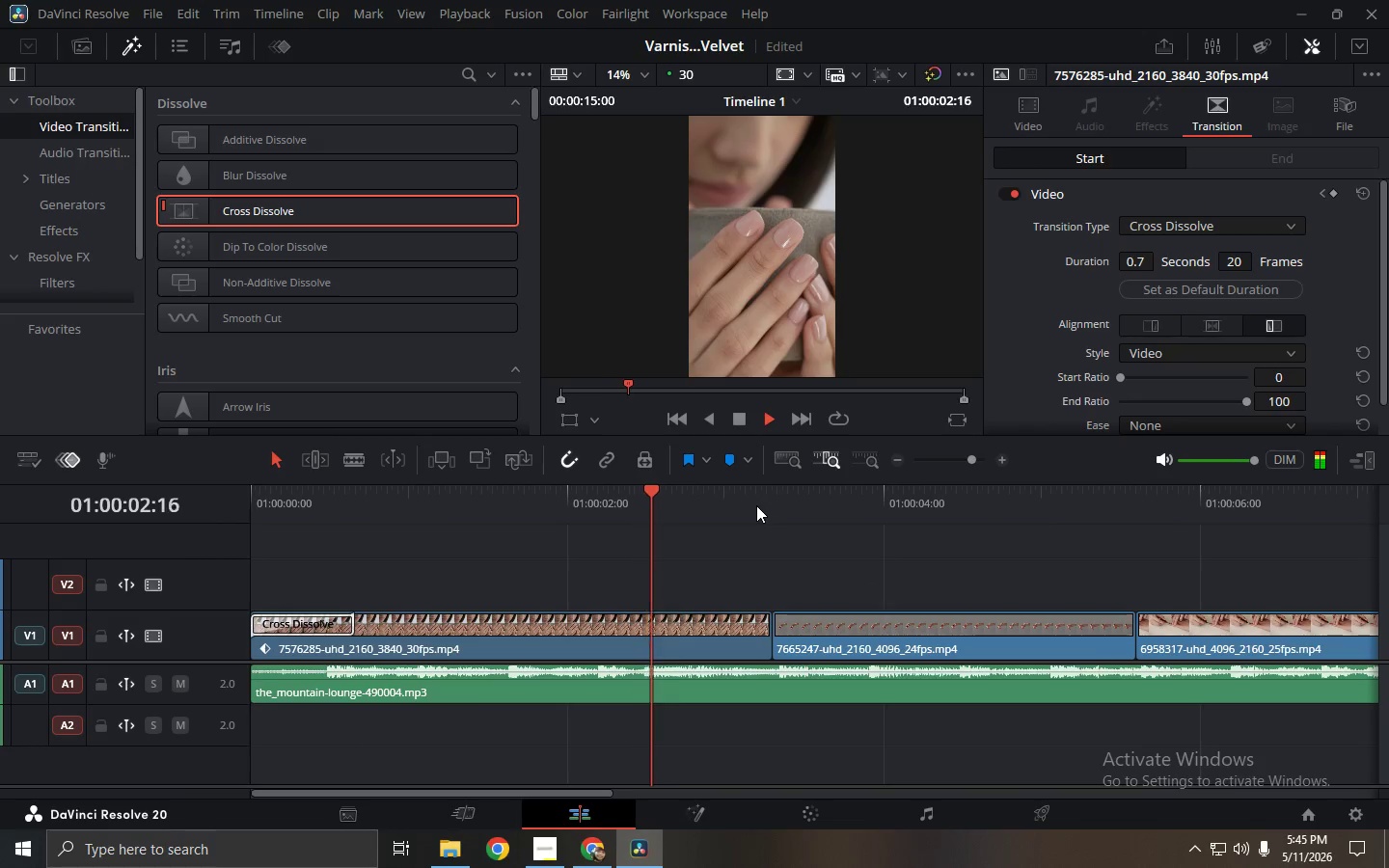 
key(Space)
 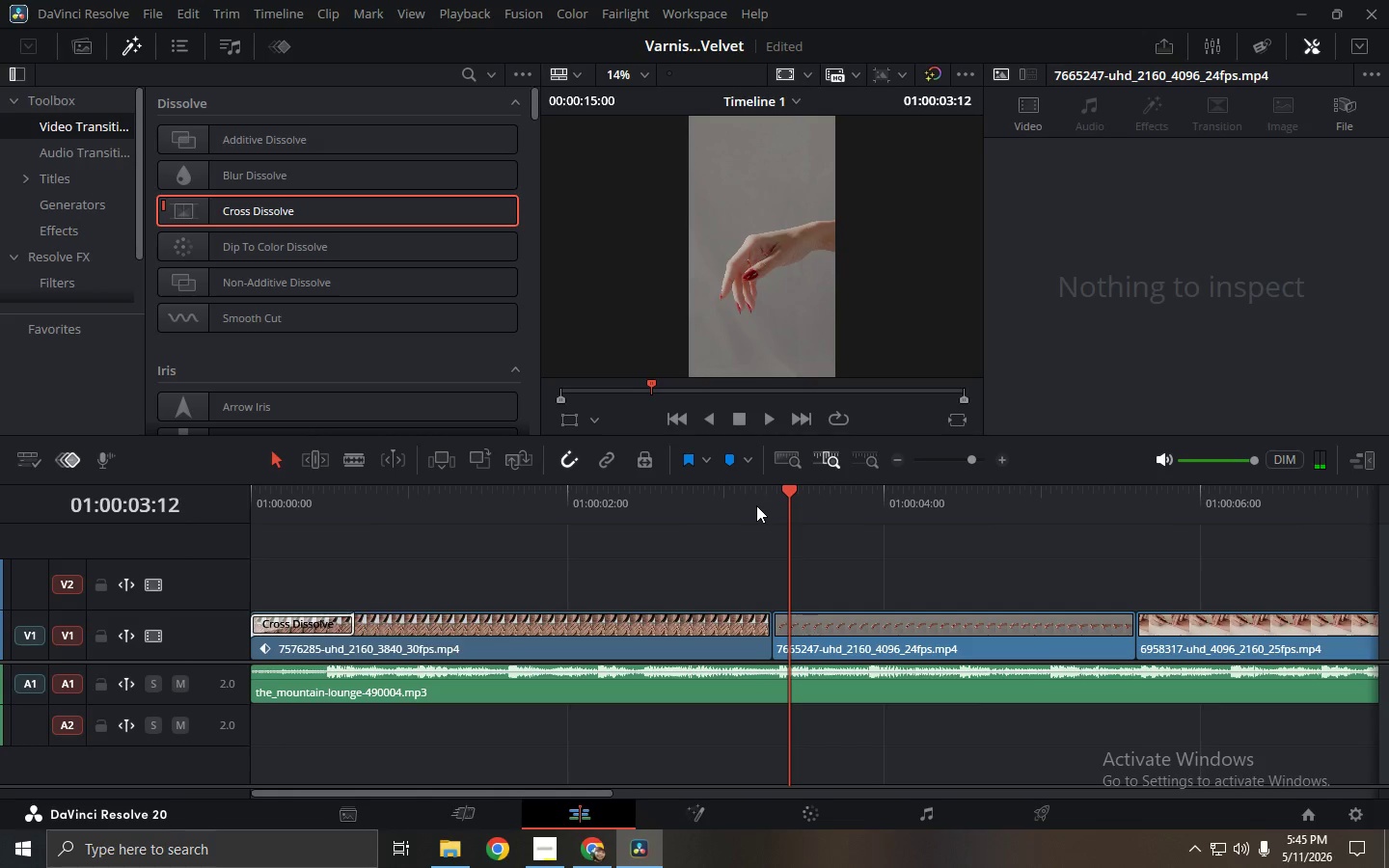 
key(Space)
 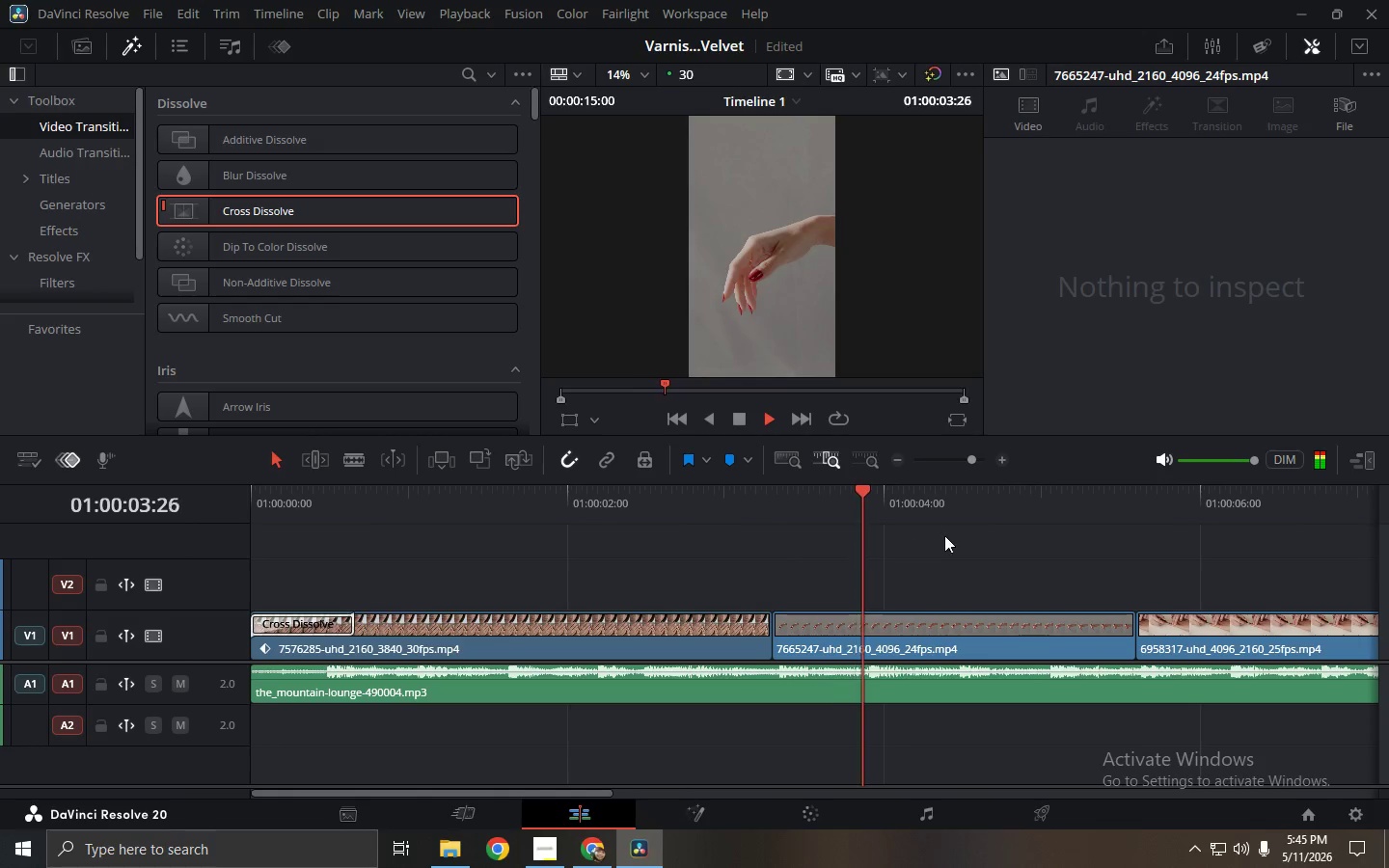 
key(Space)
 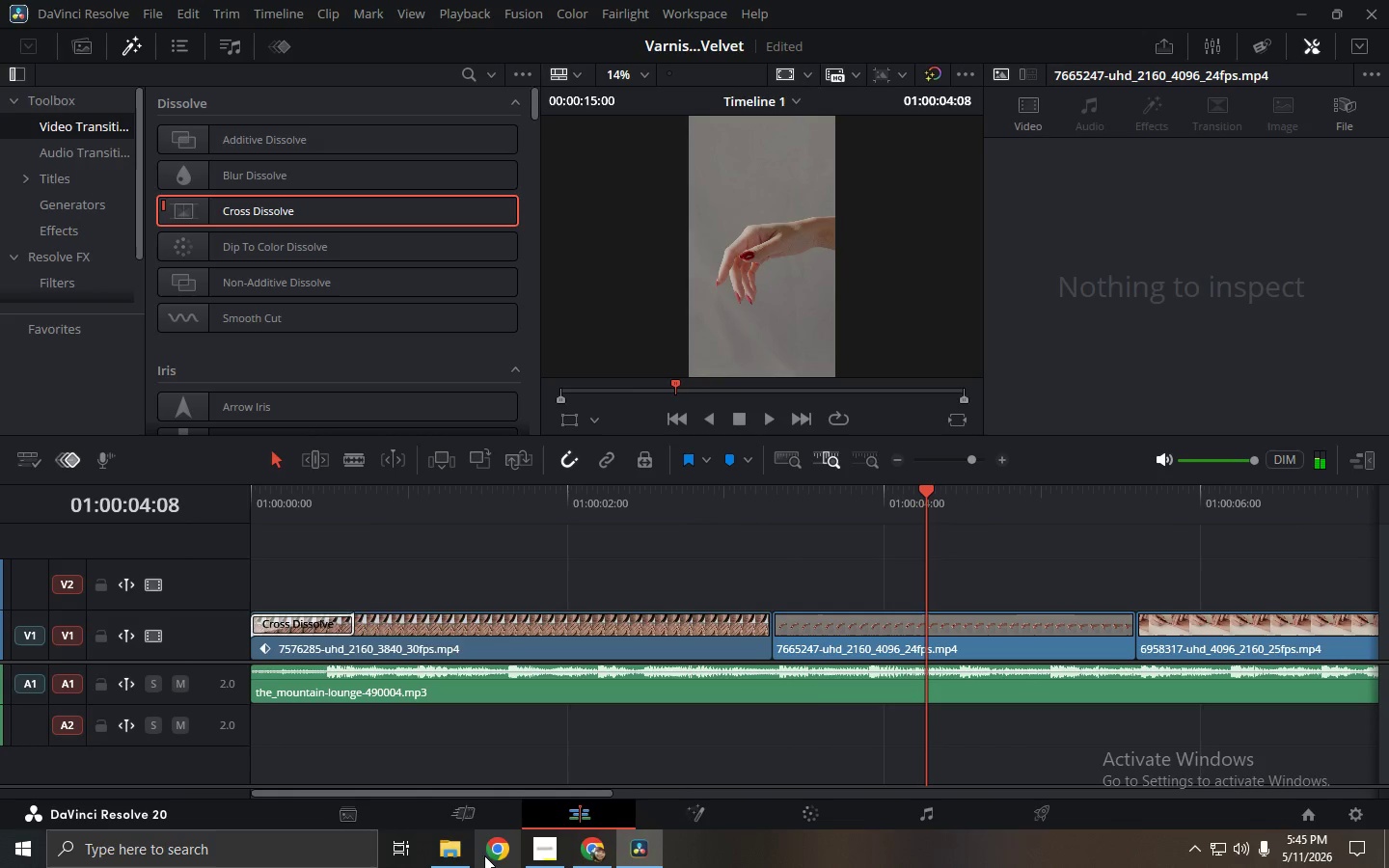 
left_click([536, 853])